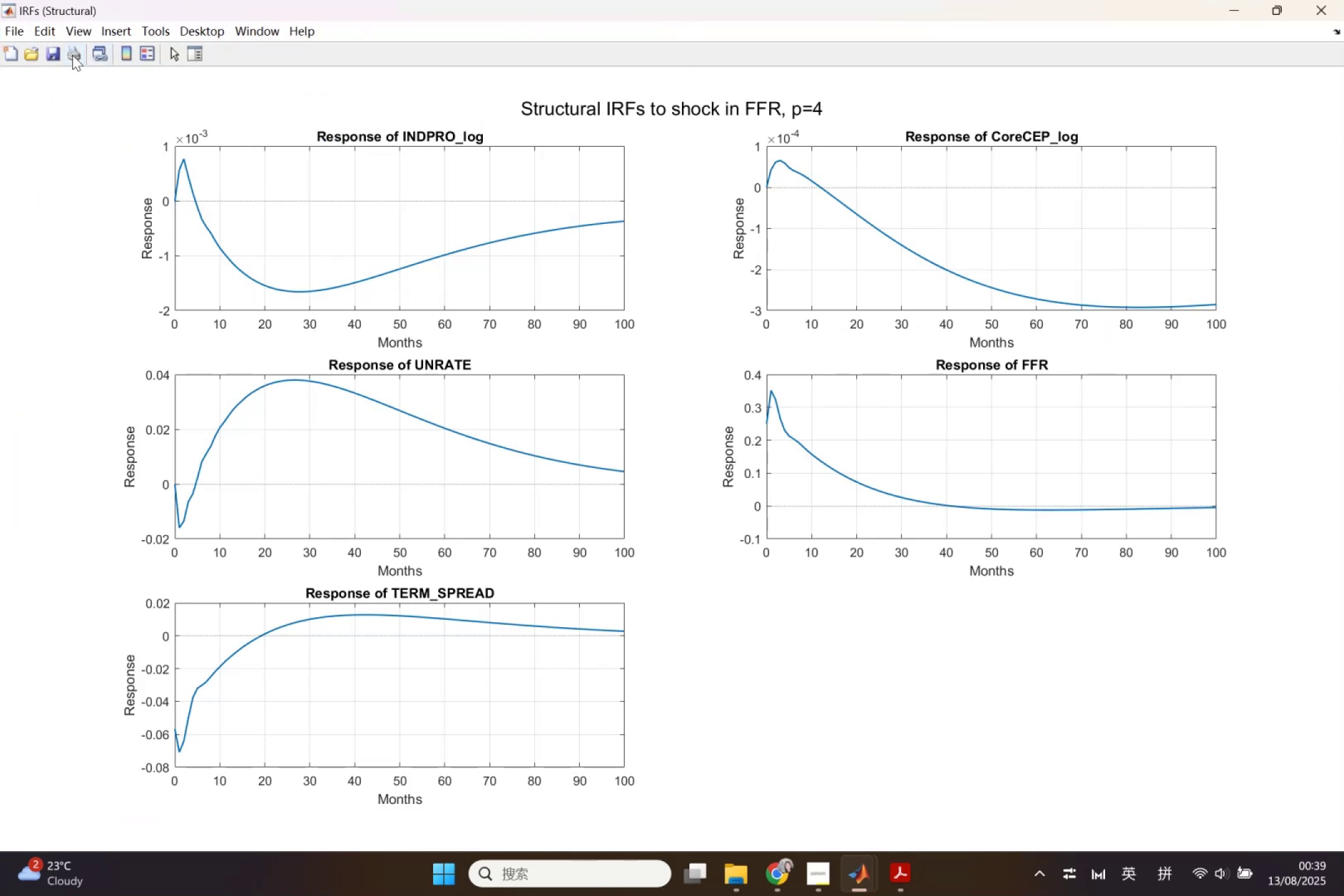 
left_click([49, 55])
 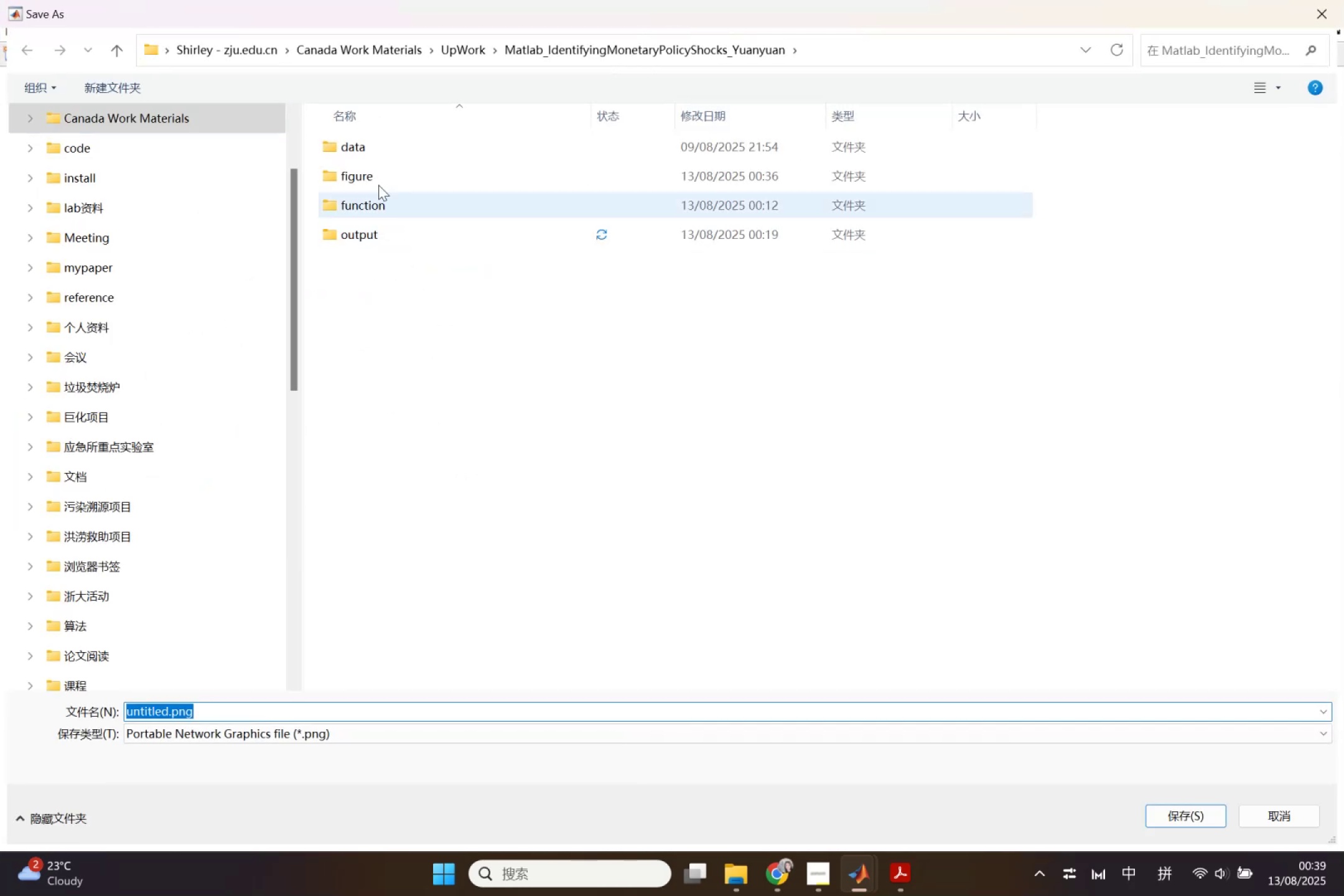 
double_click([378, 177])
 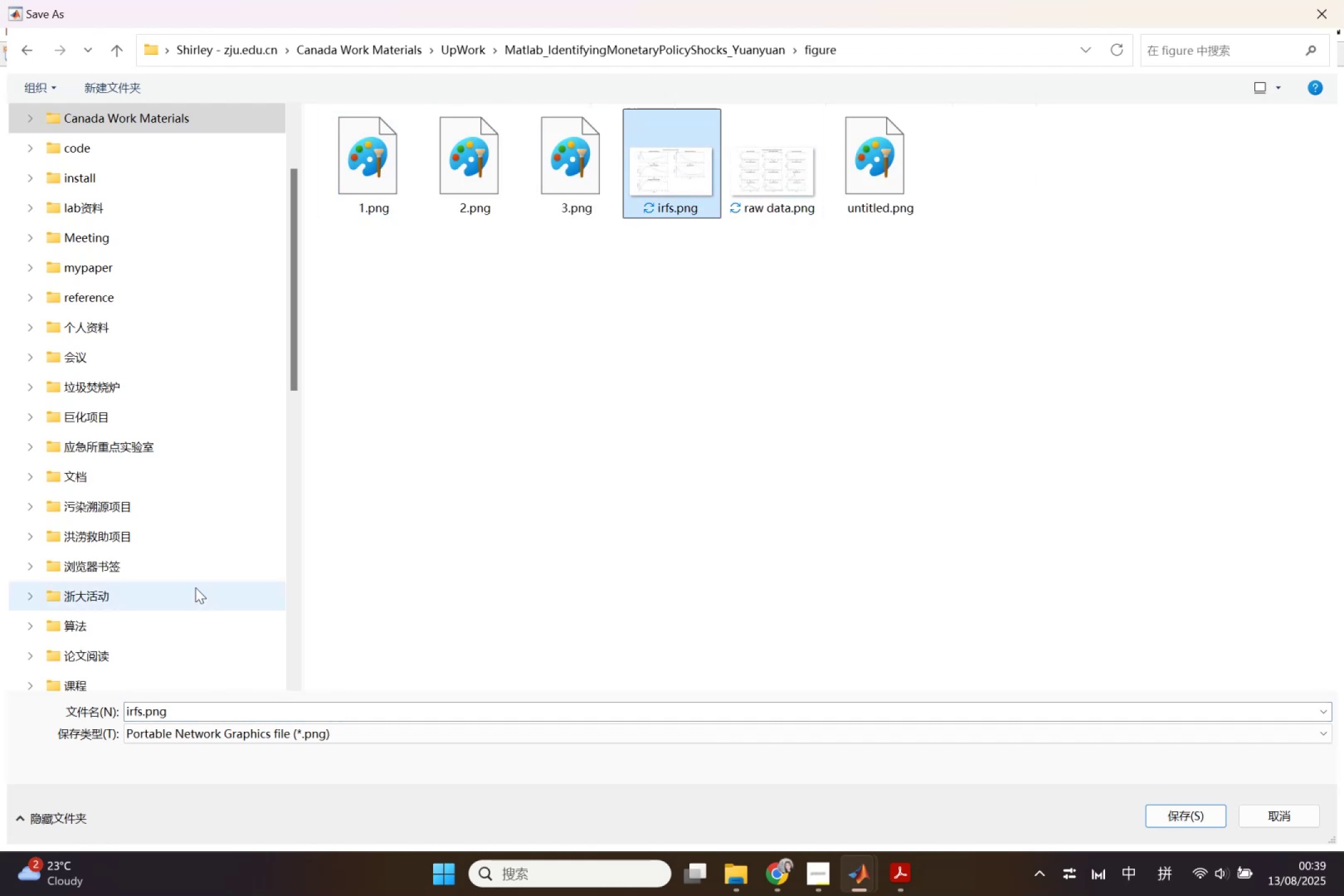 
left_click([142, 709])
 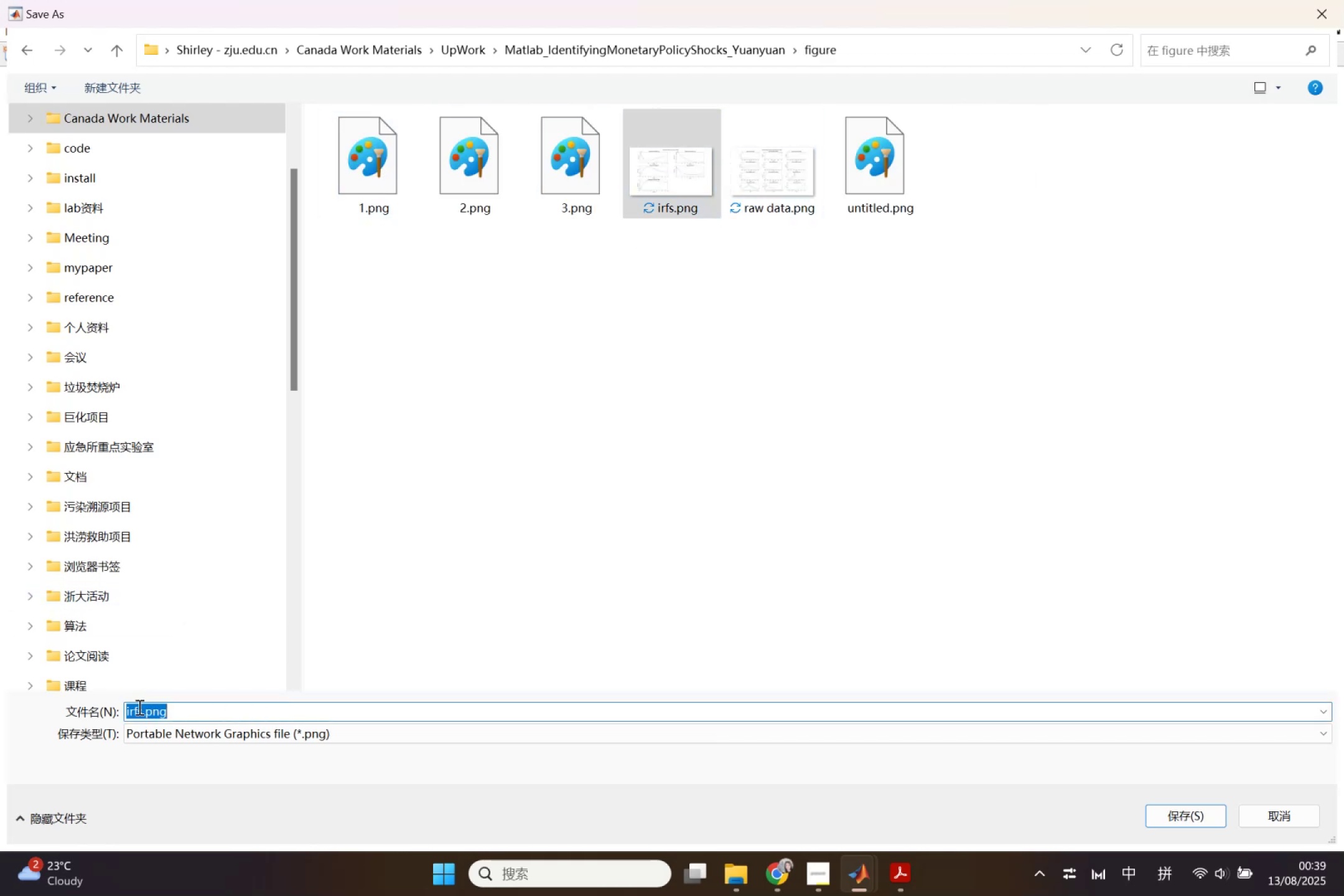 
double_click([138, 708])
 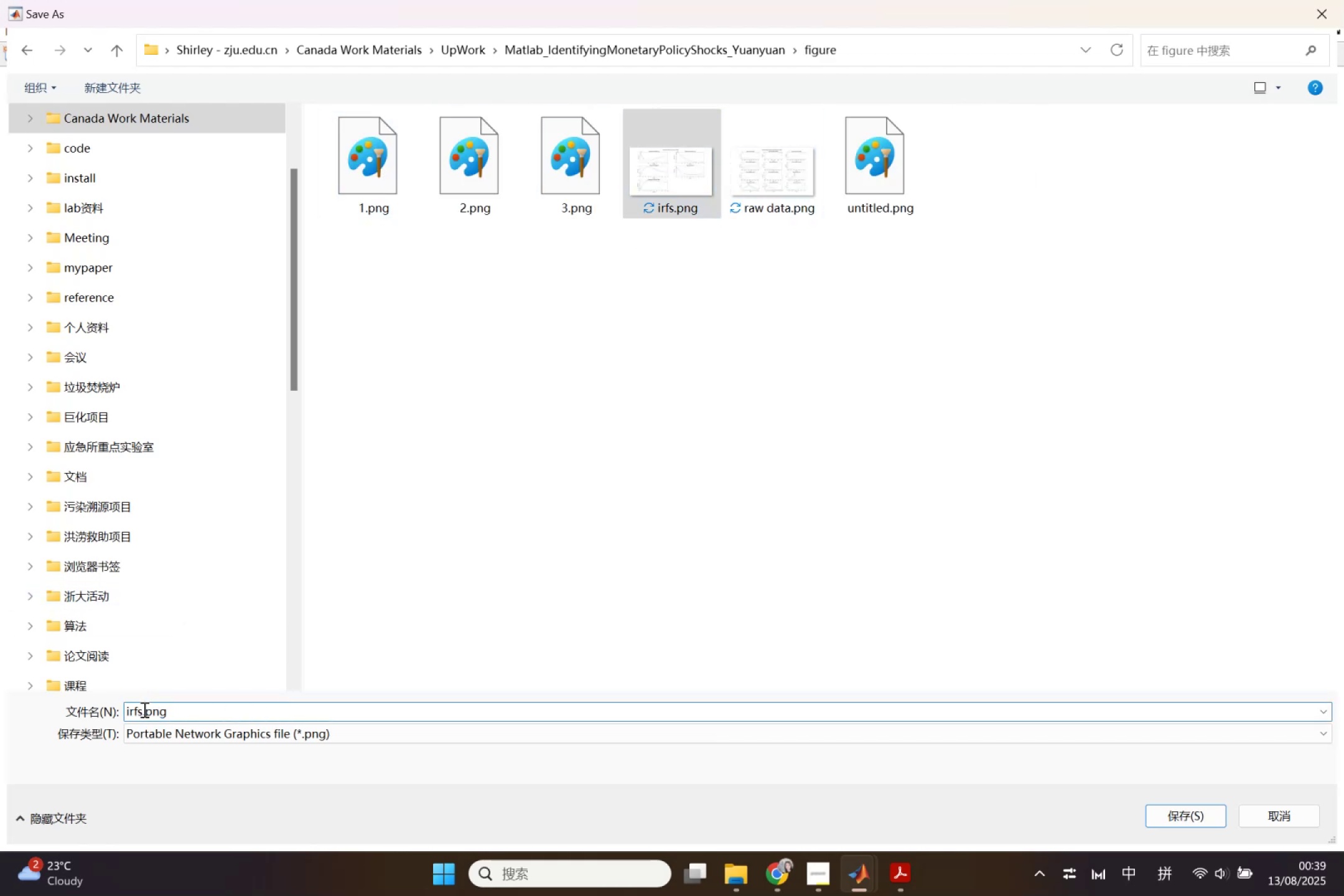 
left_click([143, 709])
 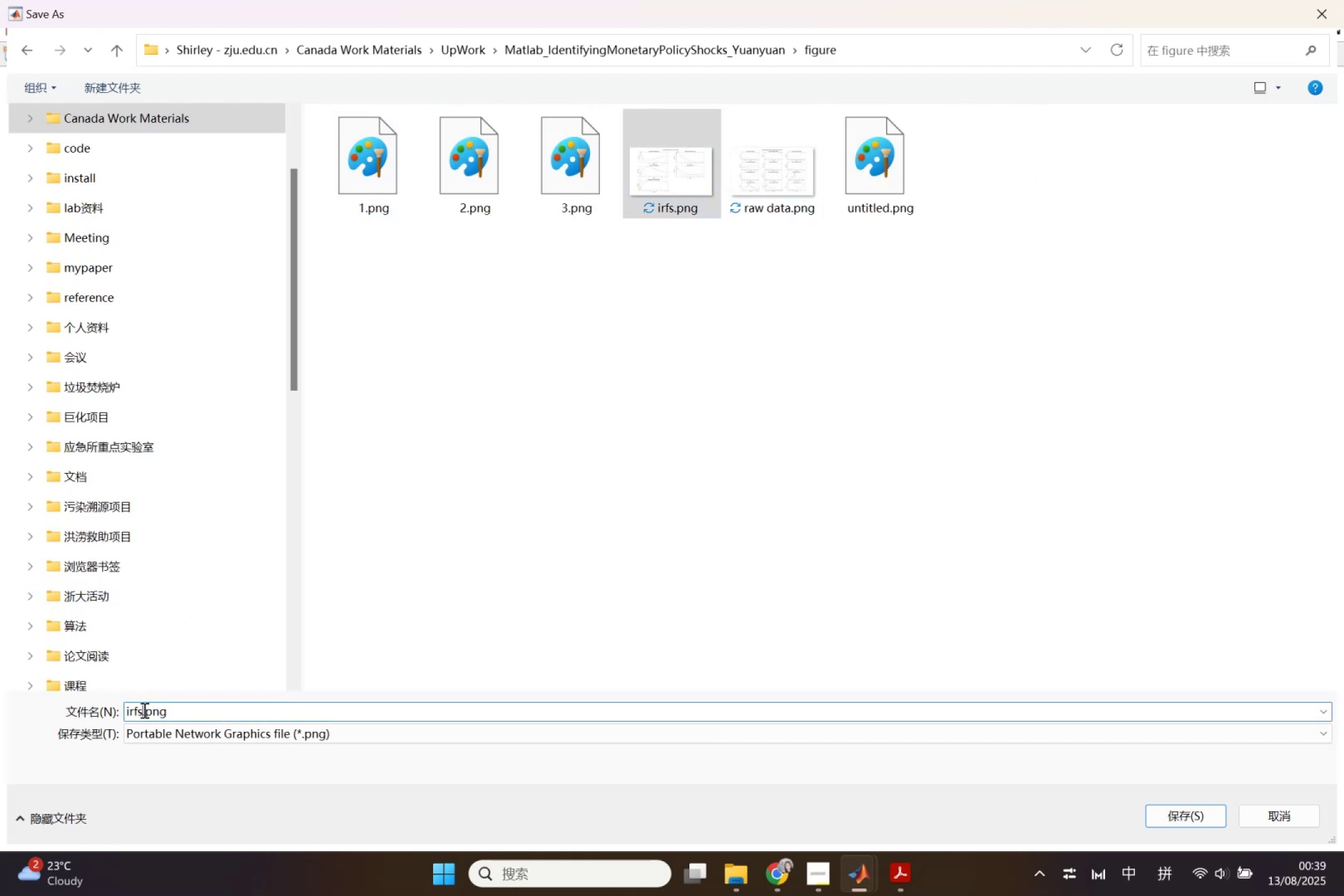 
key(2)
 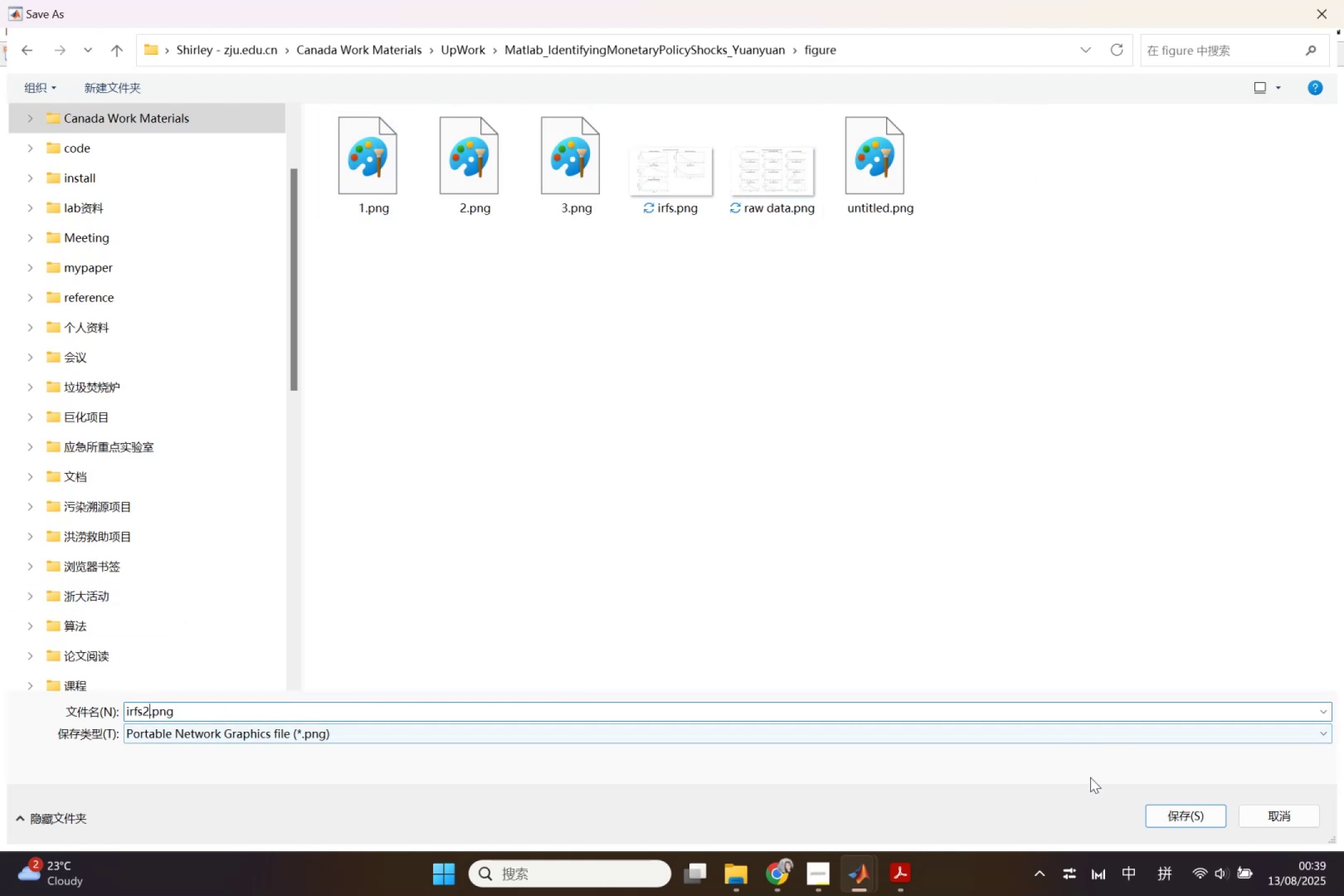 
left_click([1166, 810])
 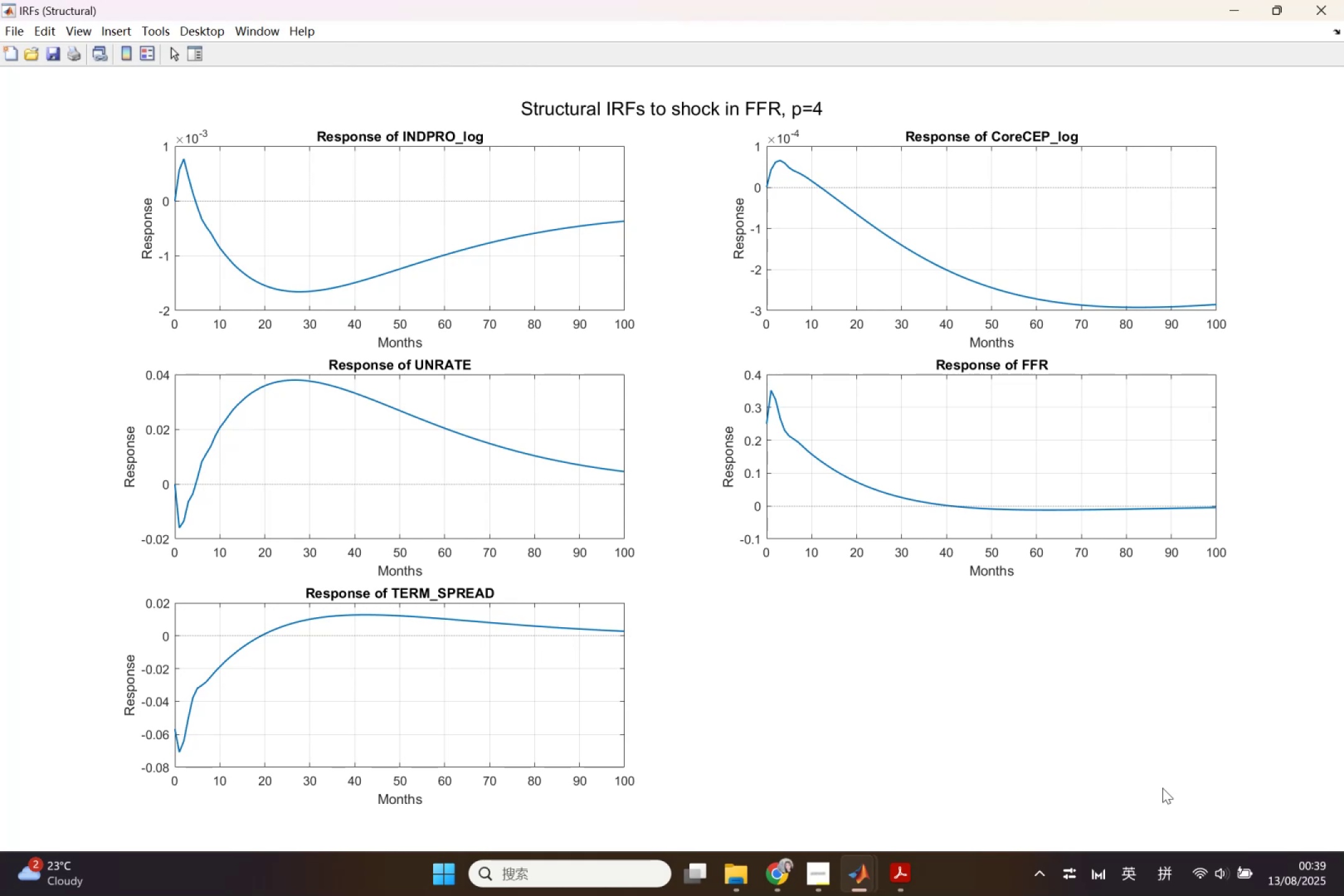 
wait(5.75)
 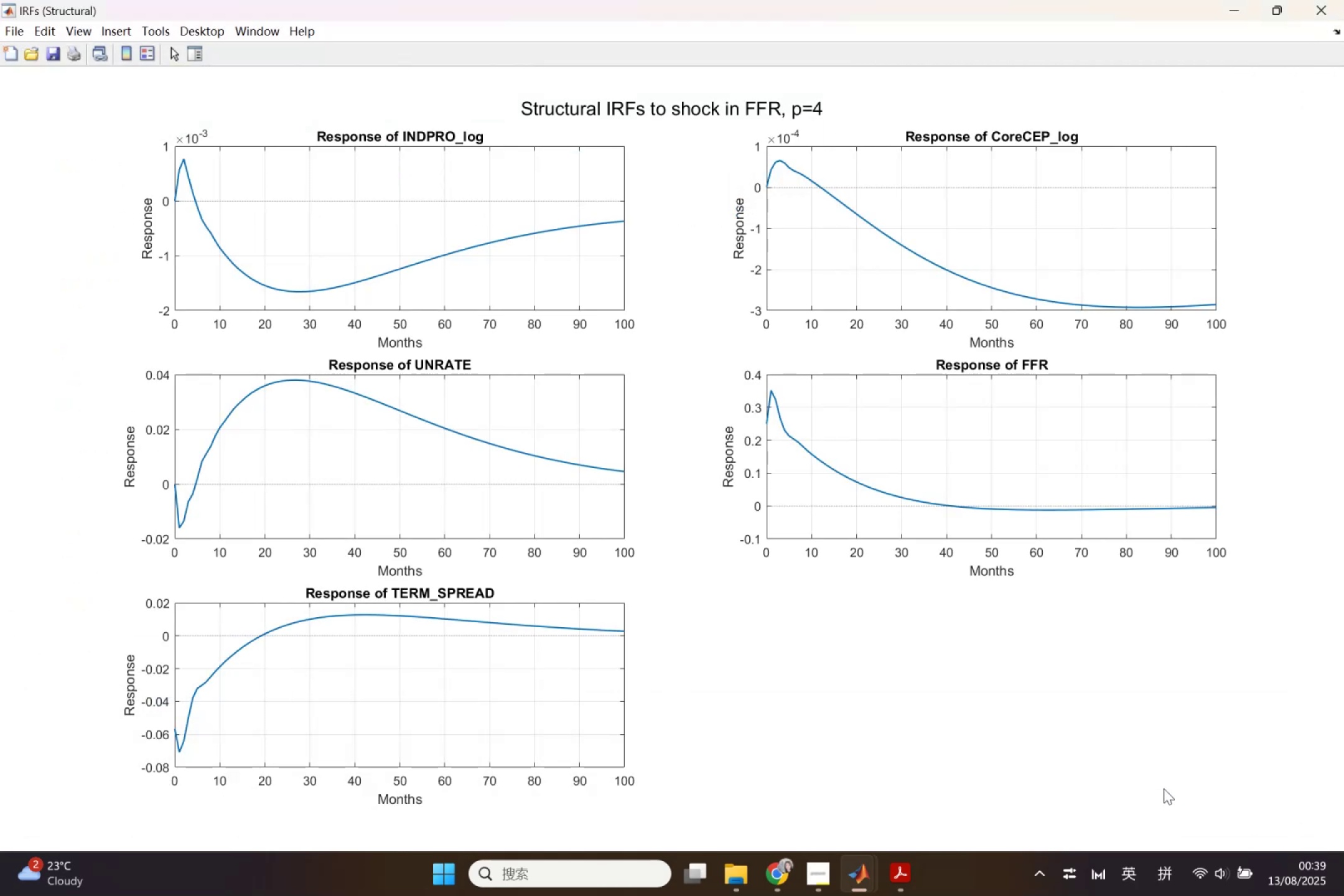 
left_click([1317, 13])
 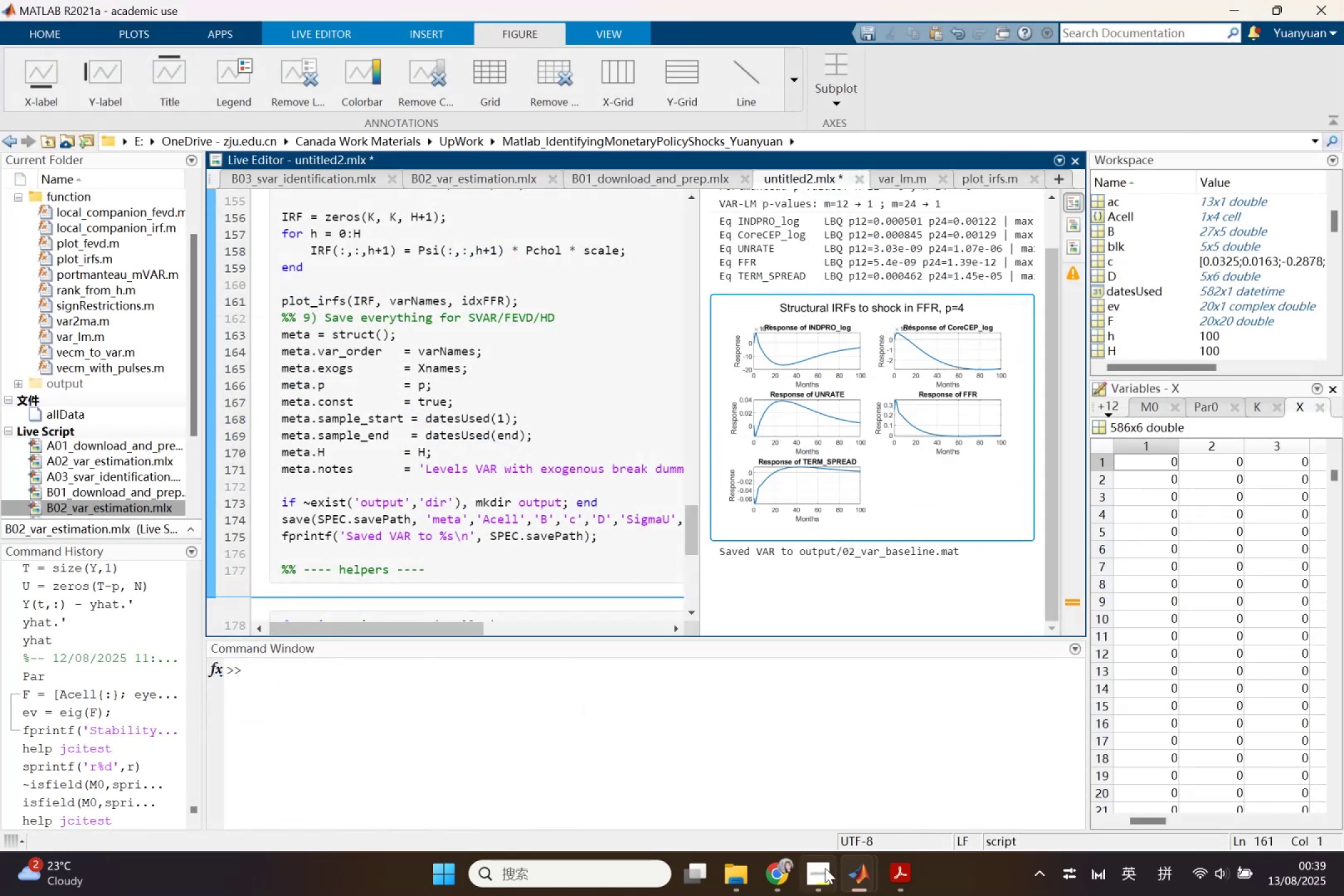 
left_click([784, 869])
 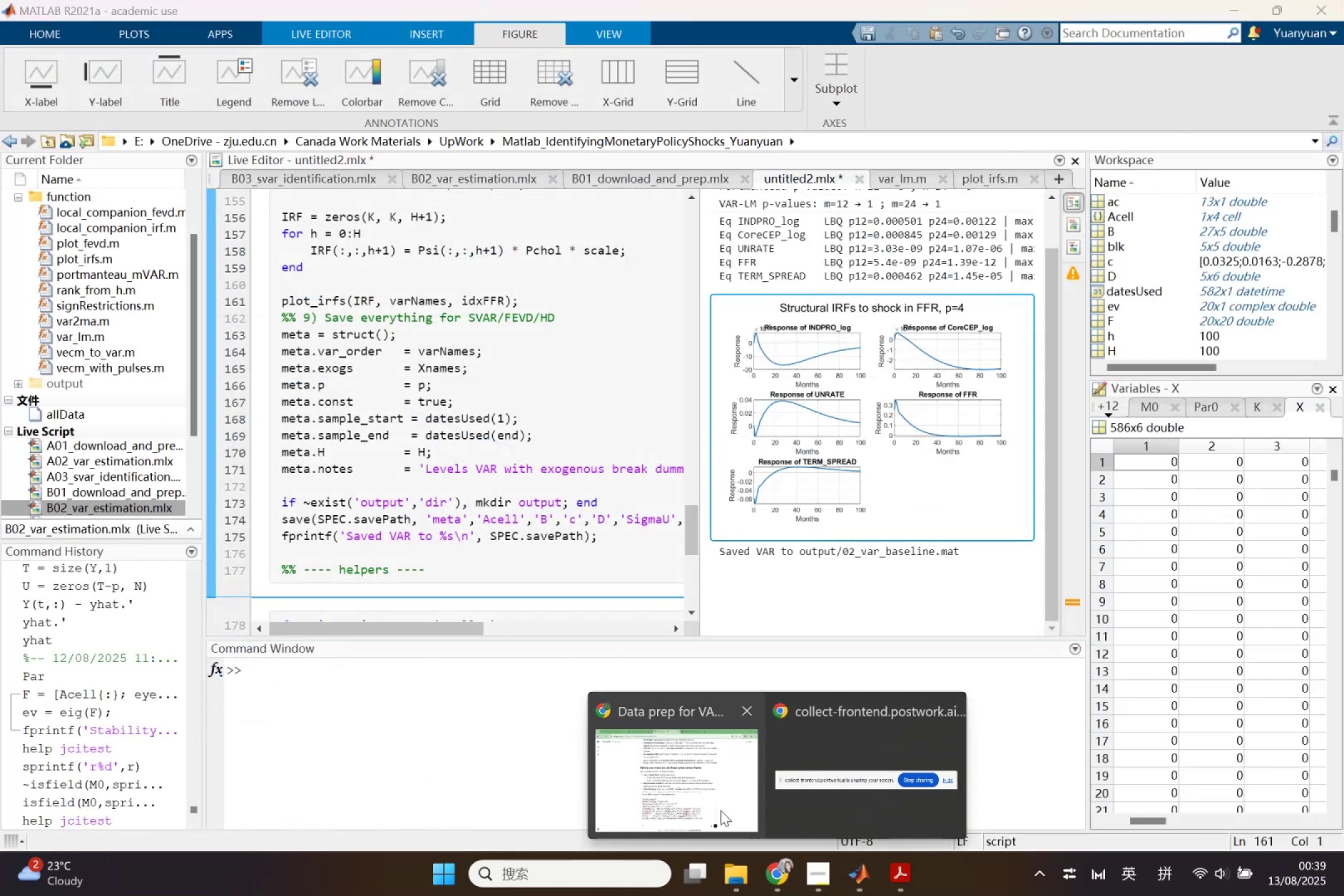 
left_click([721, 810])
 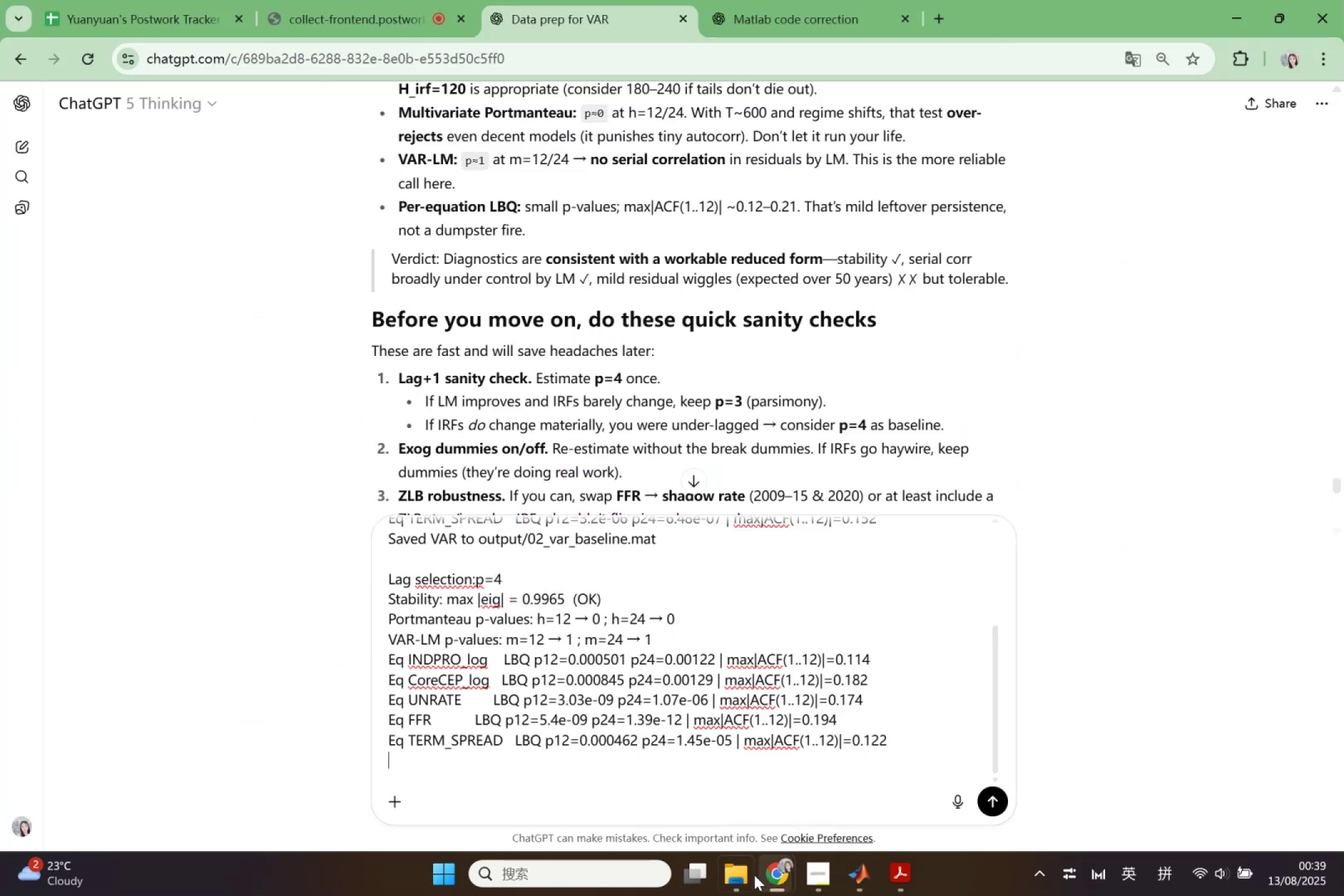 
left_click([745, 878])
 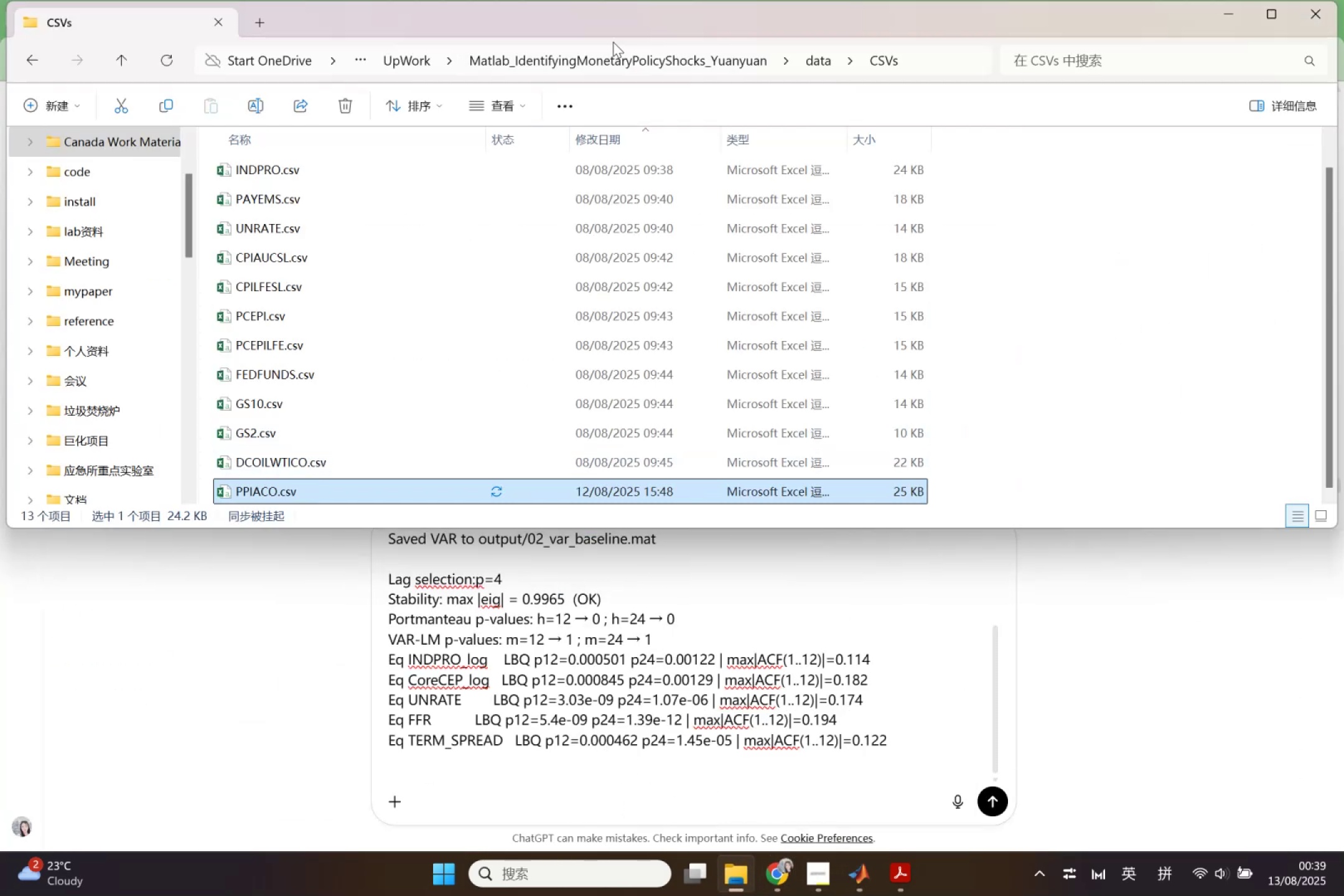 
left_click([564, 51])
 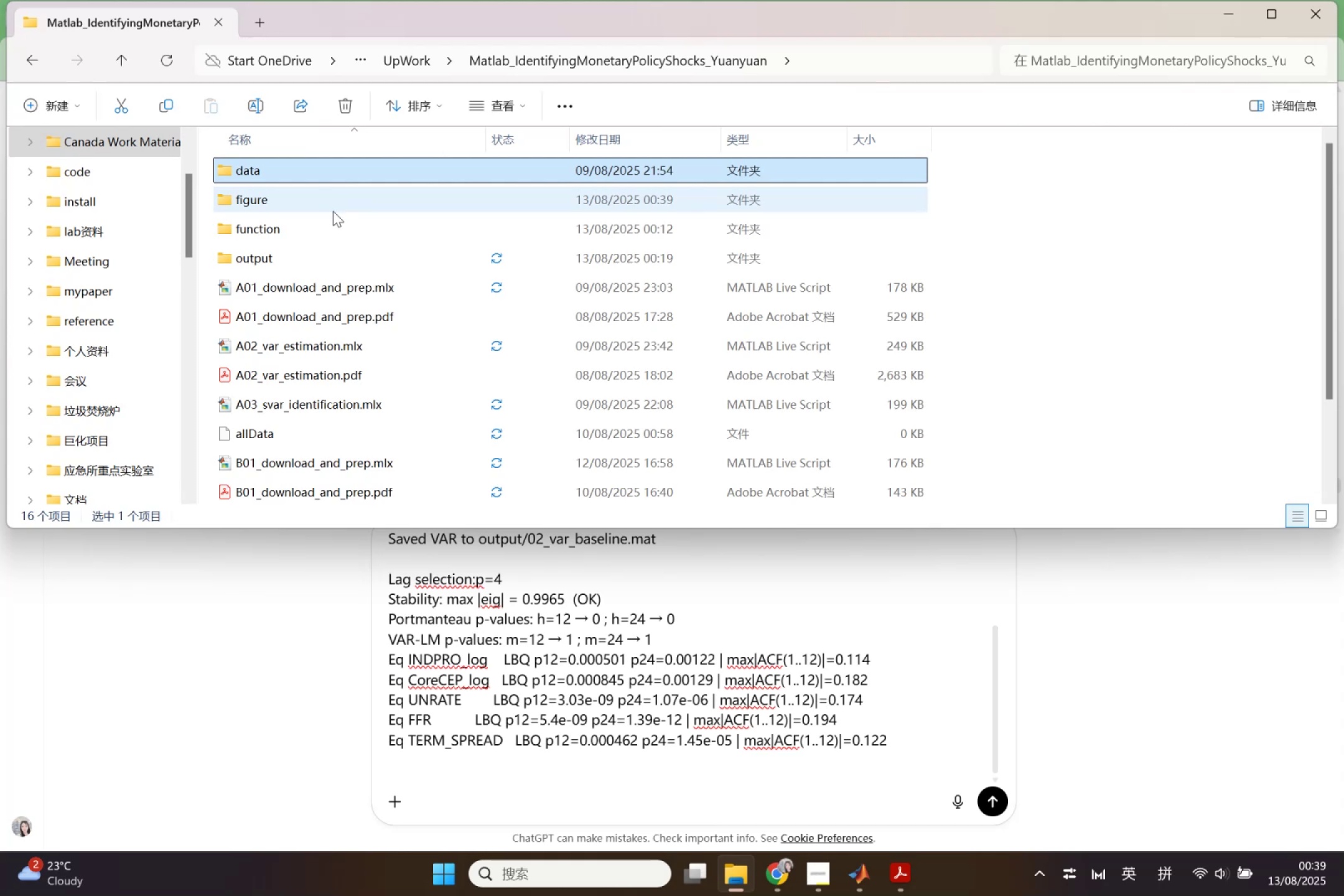 
left_click([331, 213])
 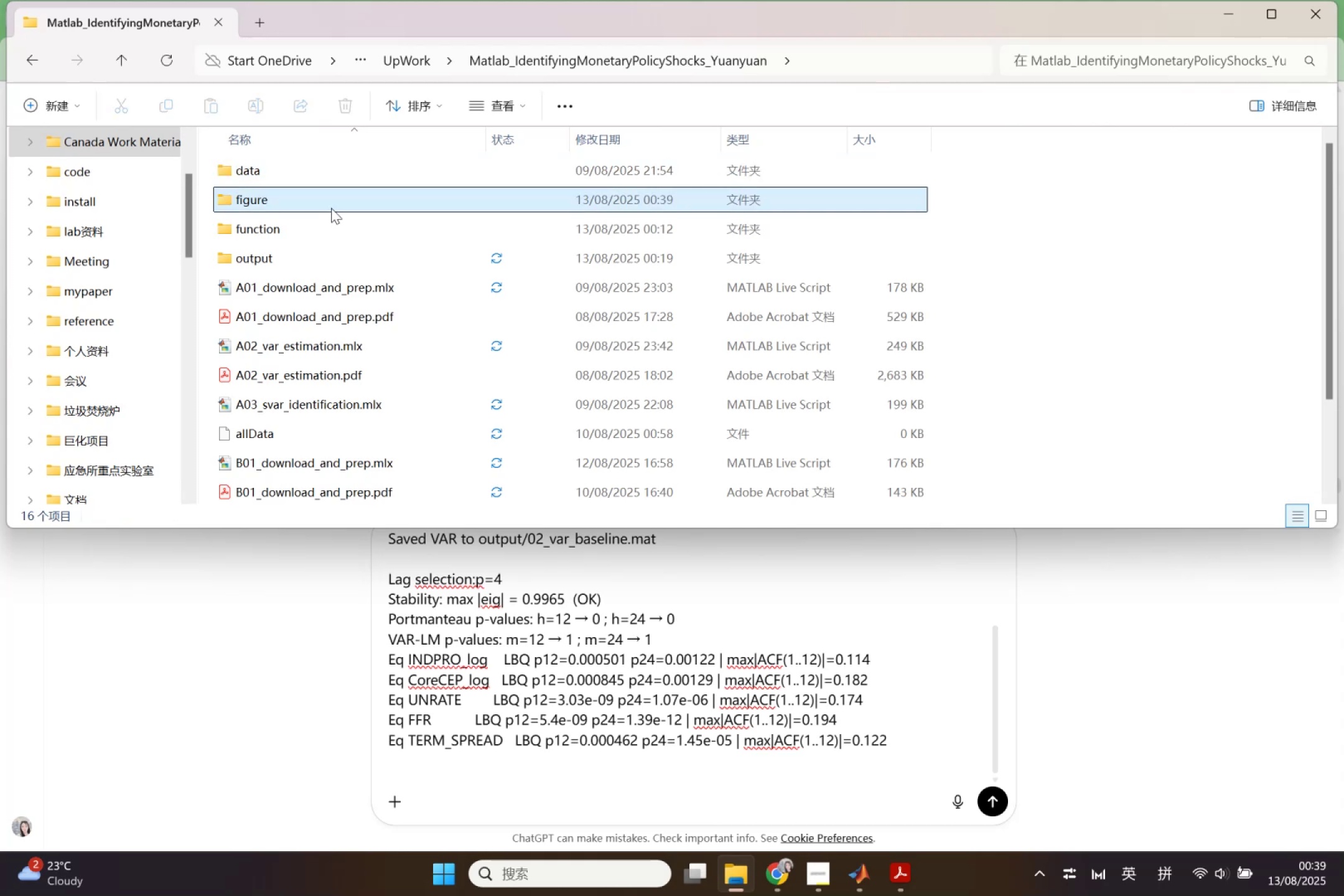 
double_click([332, 207])
 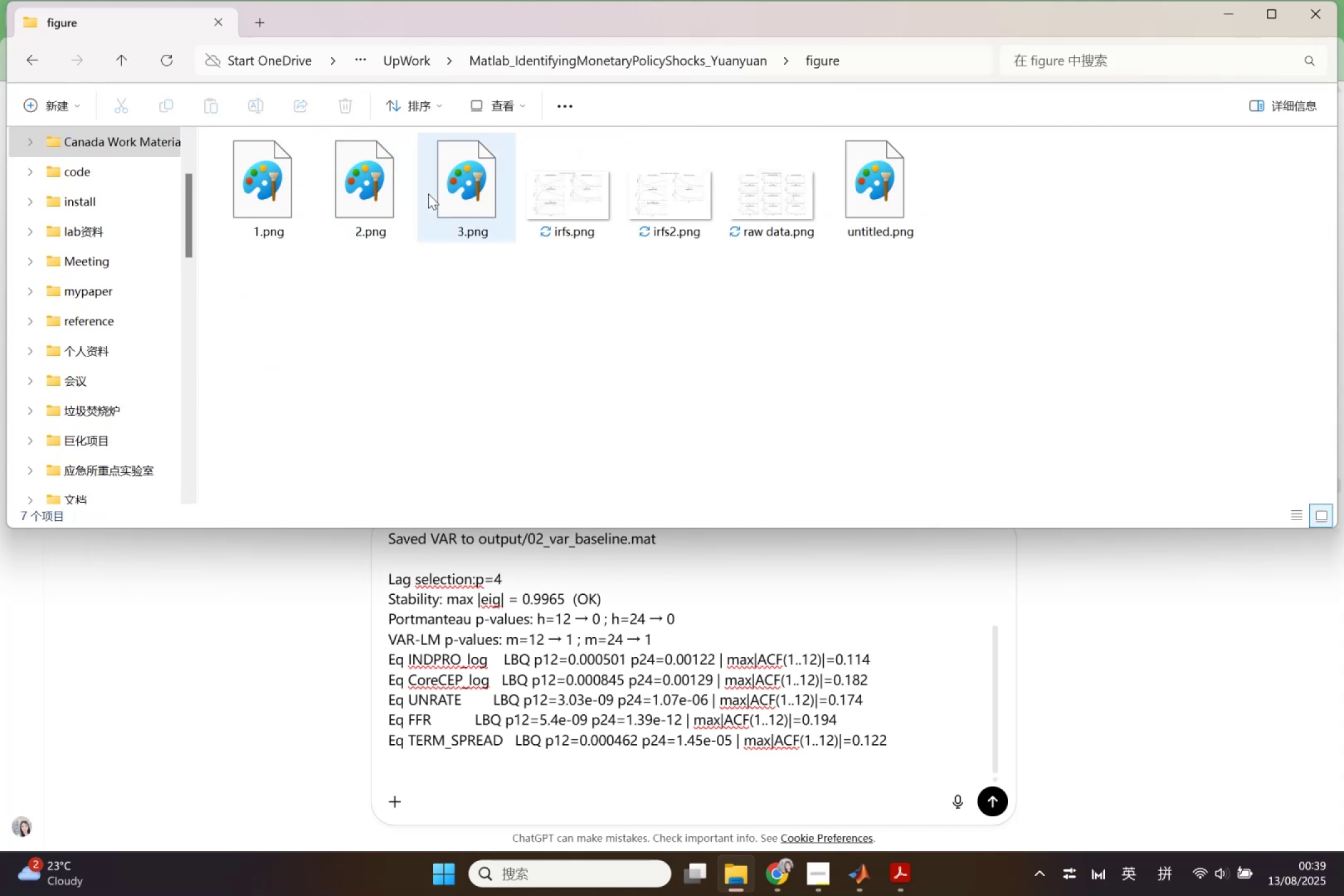 
left_click([553, 220])
 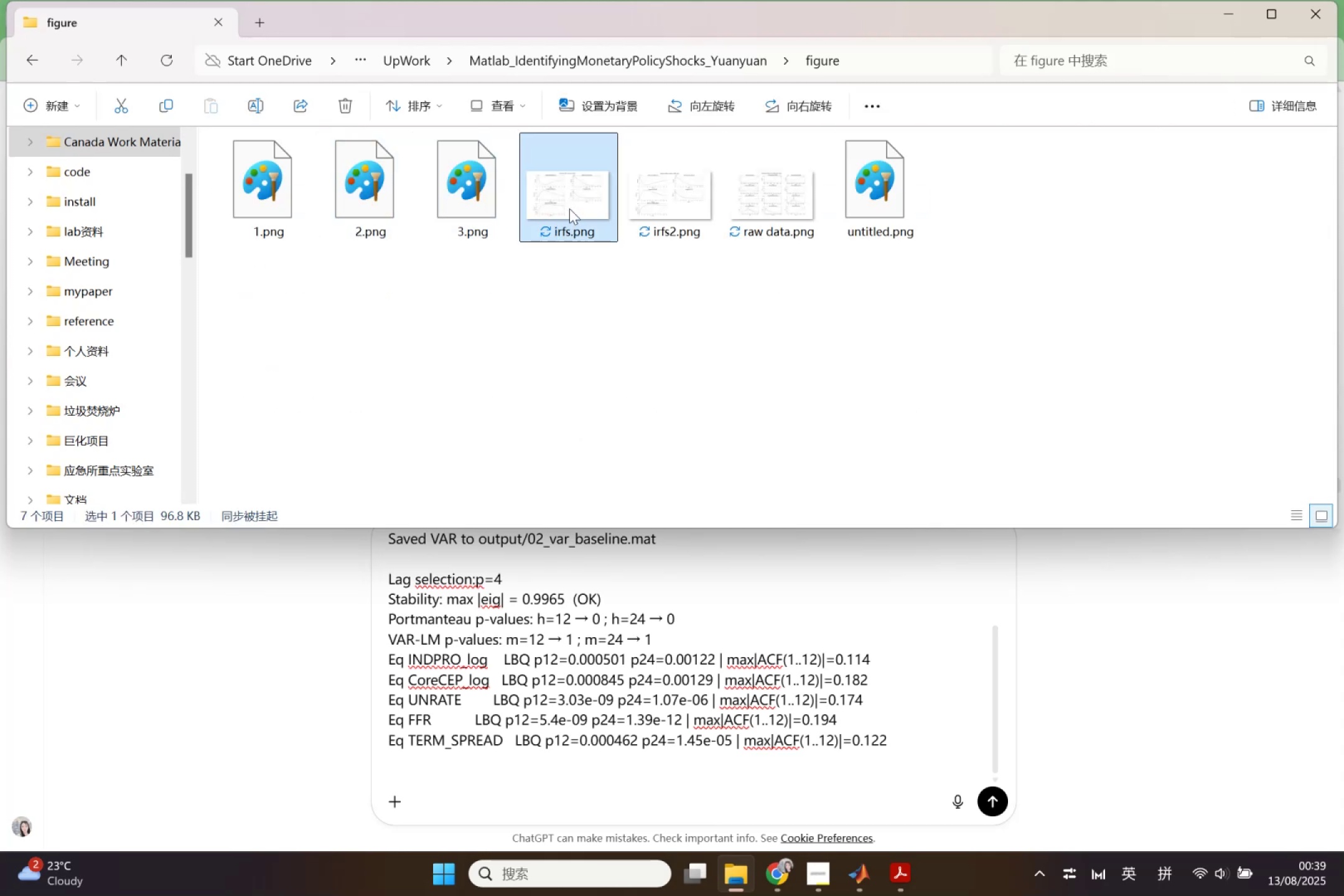 
left_click_drag(start_coordinate=[570, 207], to_coordinate=[533, 590])
 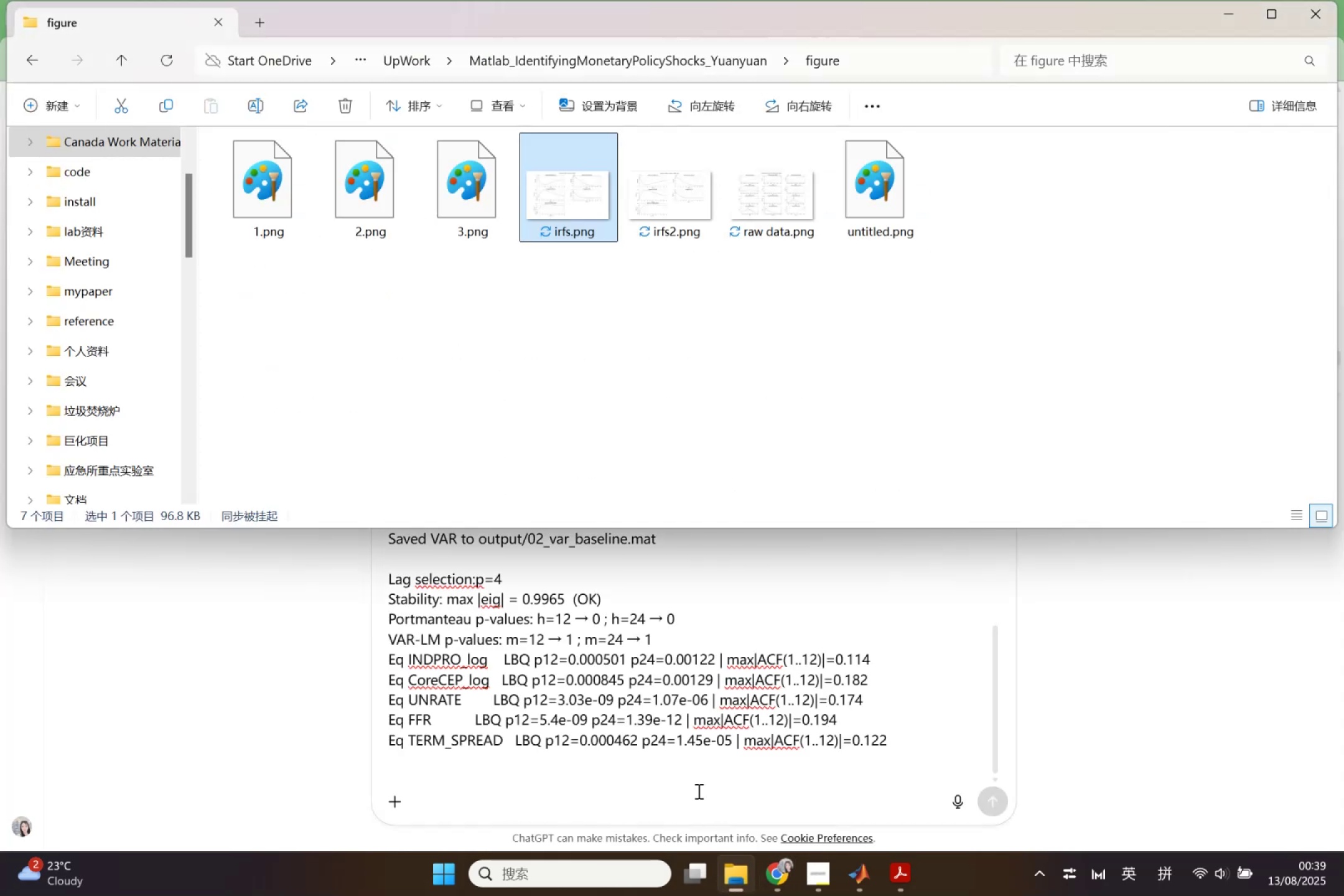 
left_click_drag(start_coordinate=[672, 202], to_coordinate=[607, 635])
 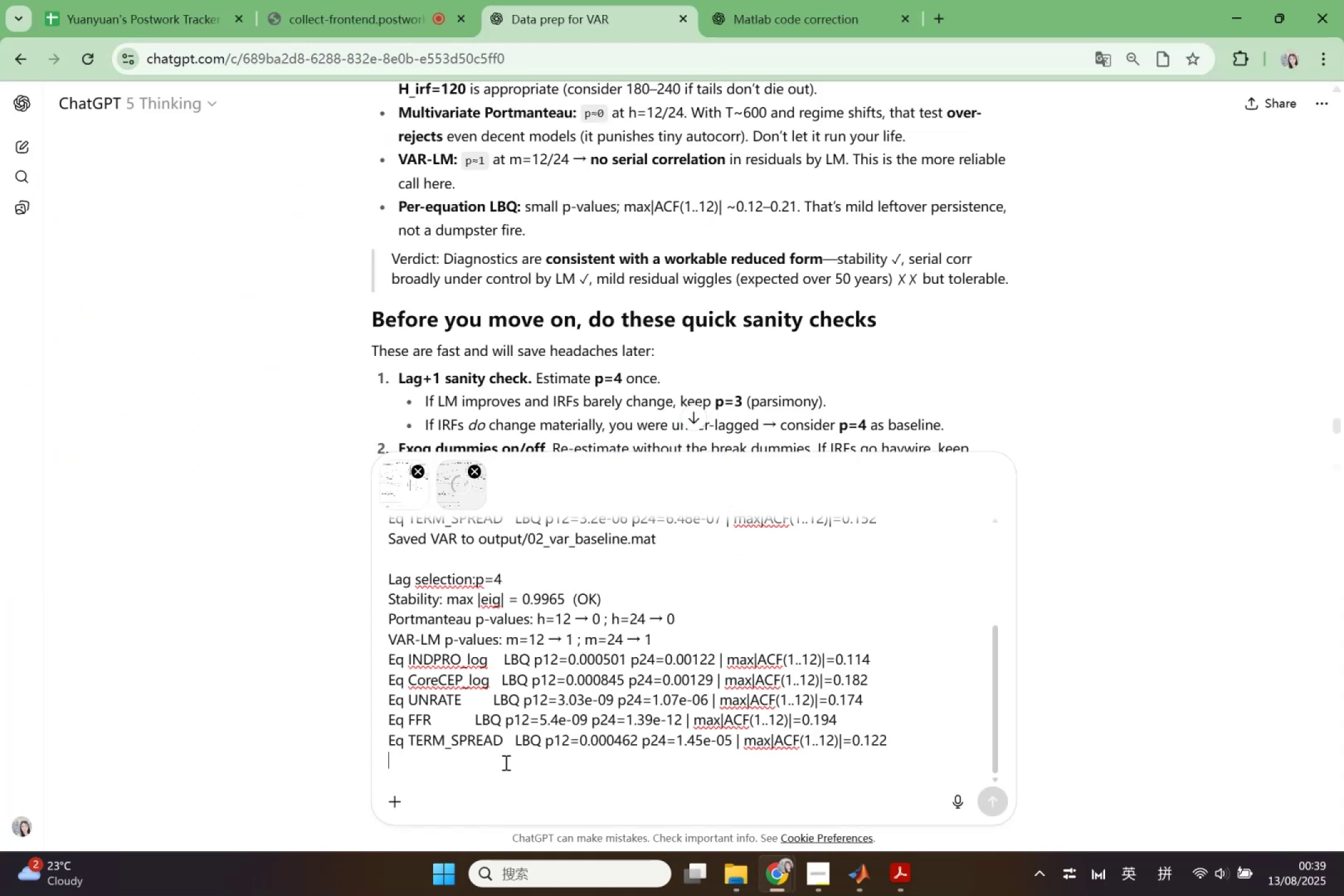 
key(Shift+Enter)
 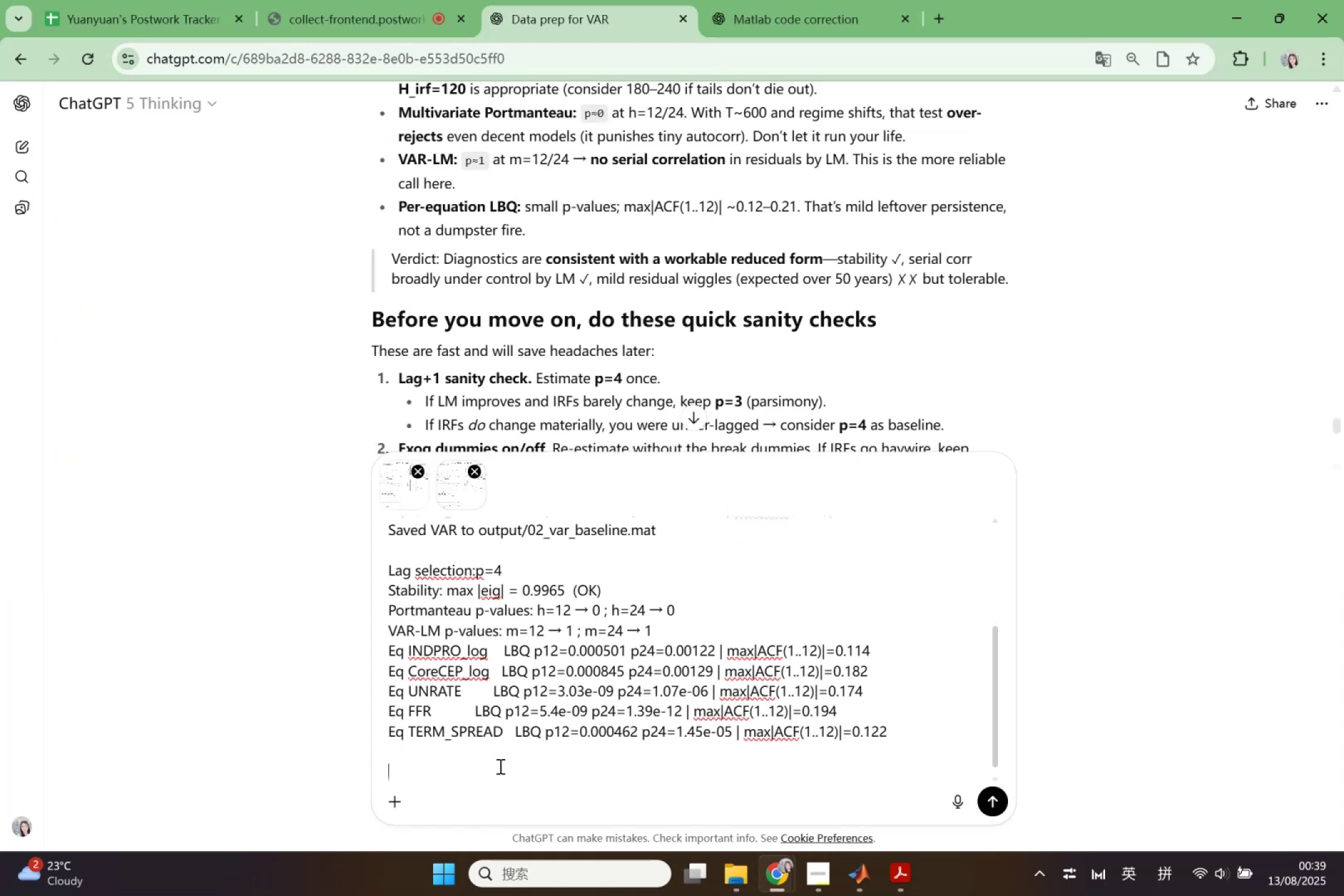 
key(Shift+Enter)
 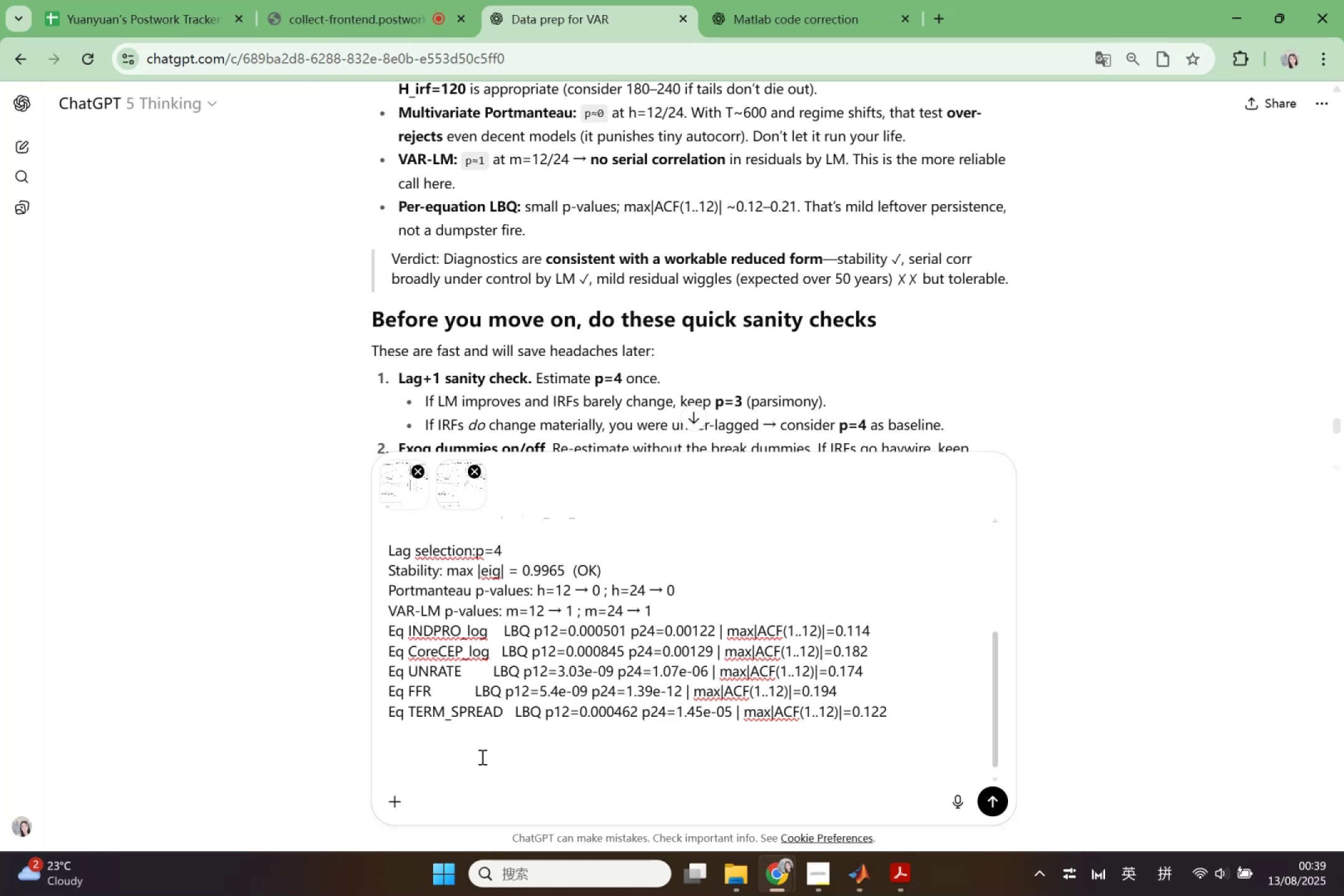 
type(above and the pifc)
key(Backspace)
key(Backspace)
type(cute)
key(Backspace)
key(Backspace)
key(Backspace)
type(u)
key(Backspace)
type(ture are the resultd)
key(Backspace)
type(s of p=3 and p=4)
 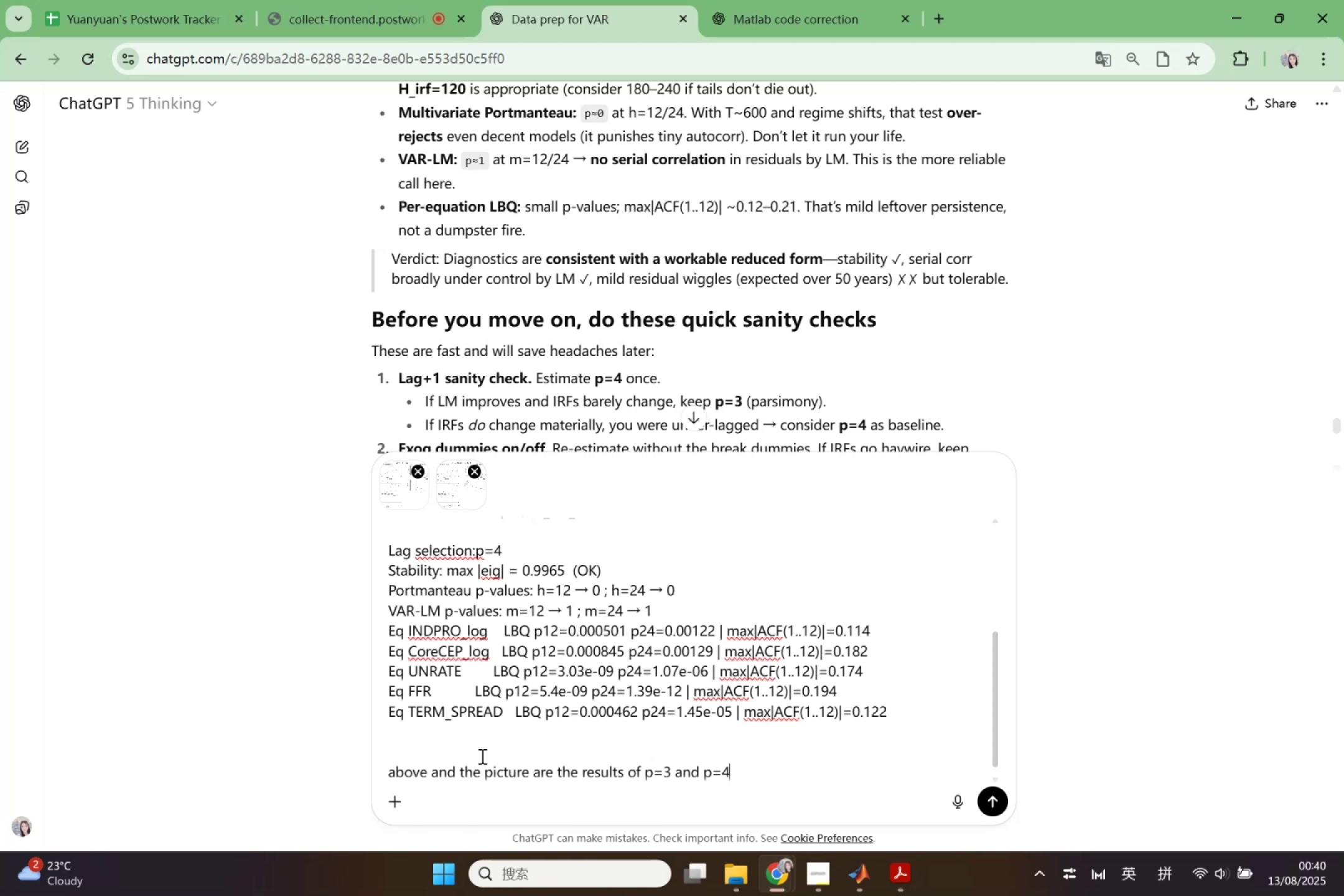 
type(, which lag wh)
key(Backspace)
type(ould you suge)
key(Backspace)
type(gests and analyse the irfs)
 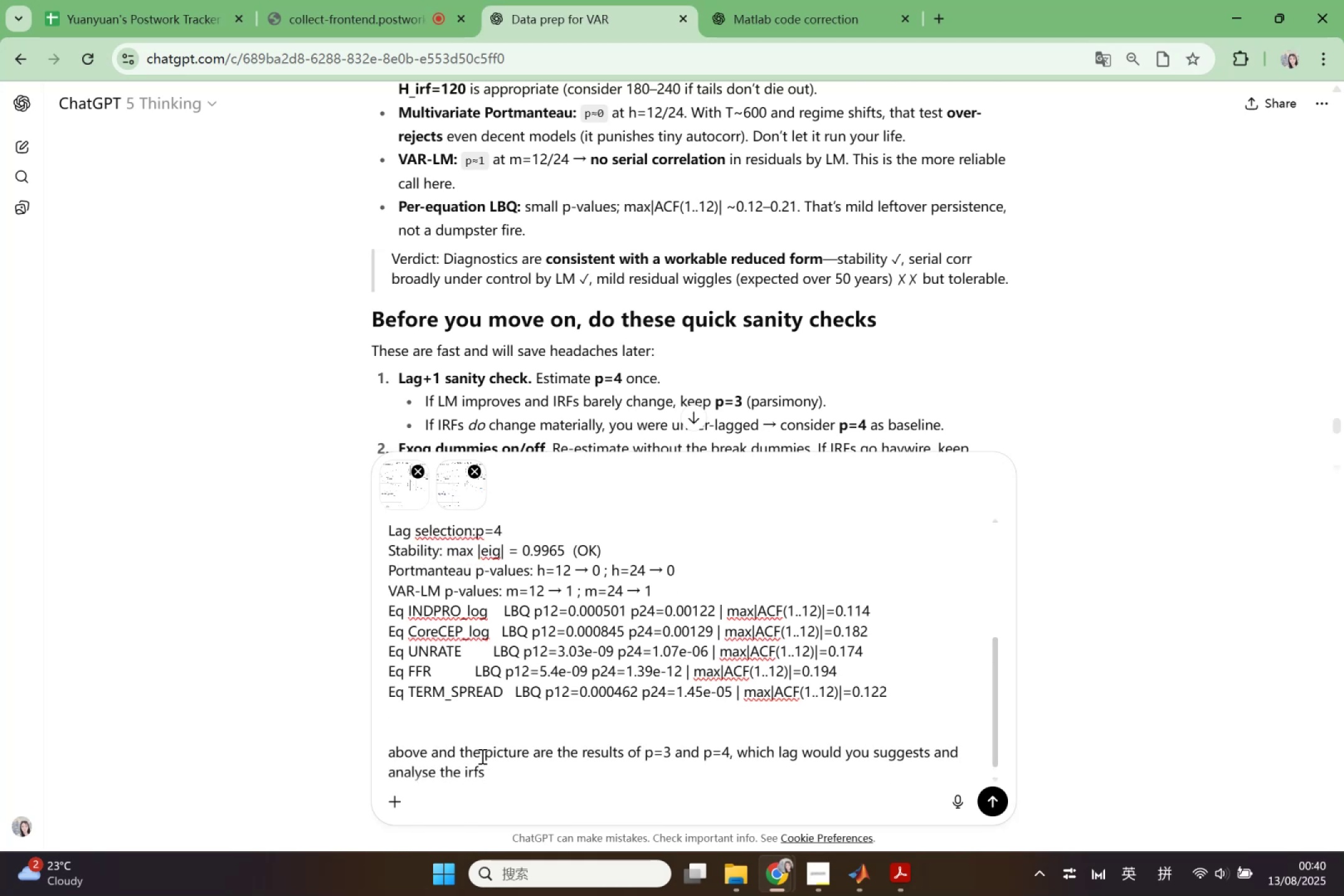 
key(Enter)
 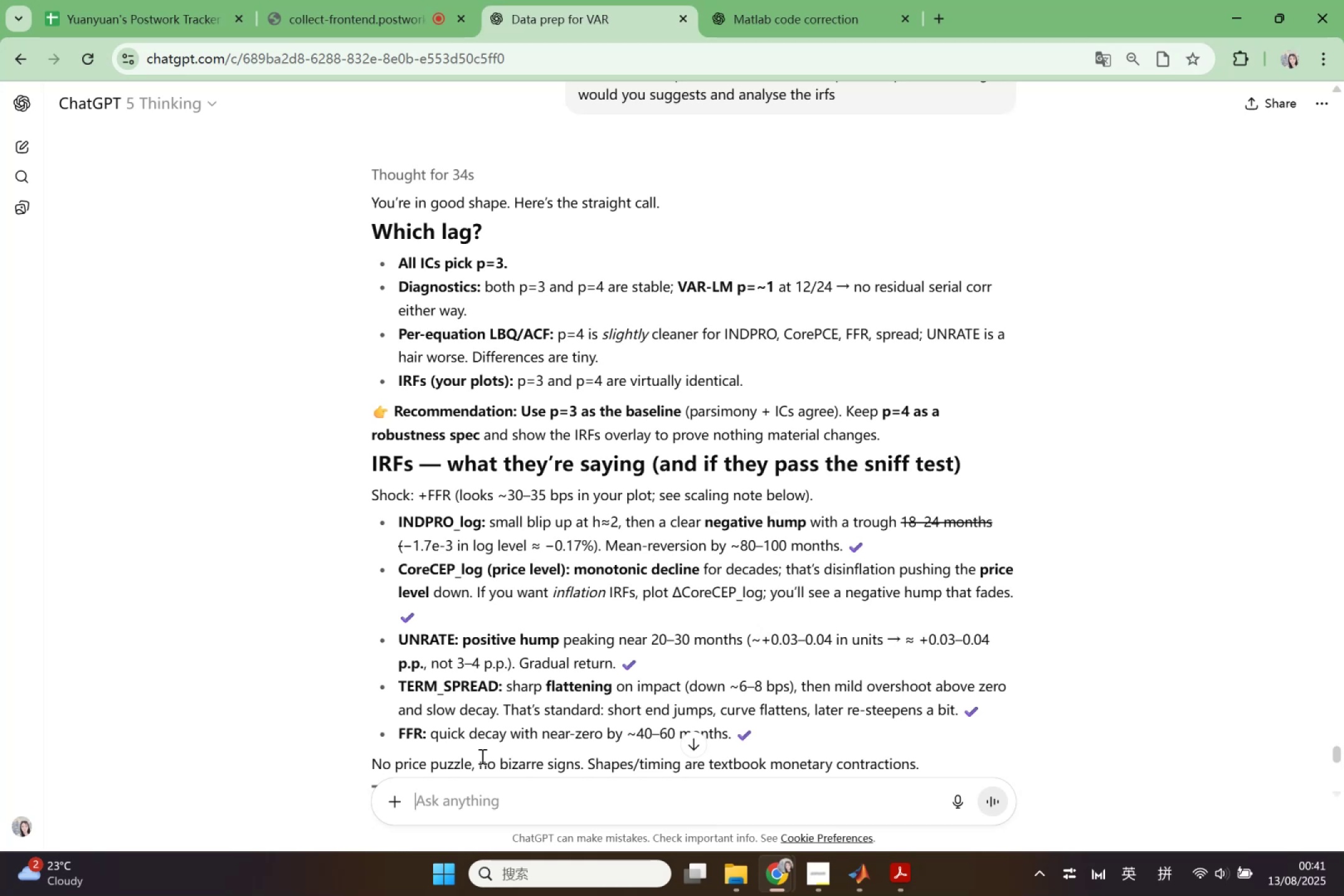 
wait(91.73)
 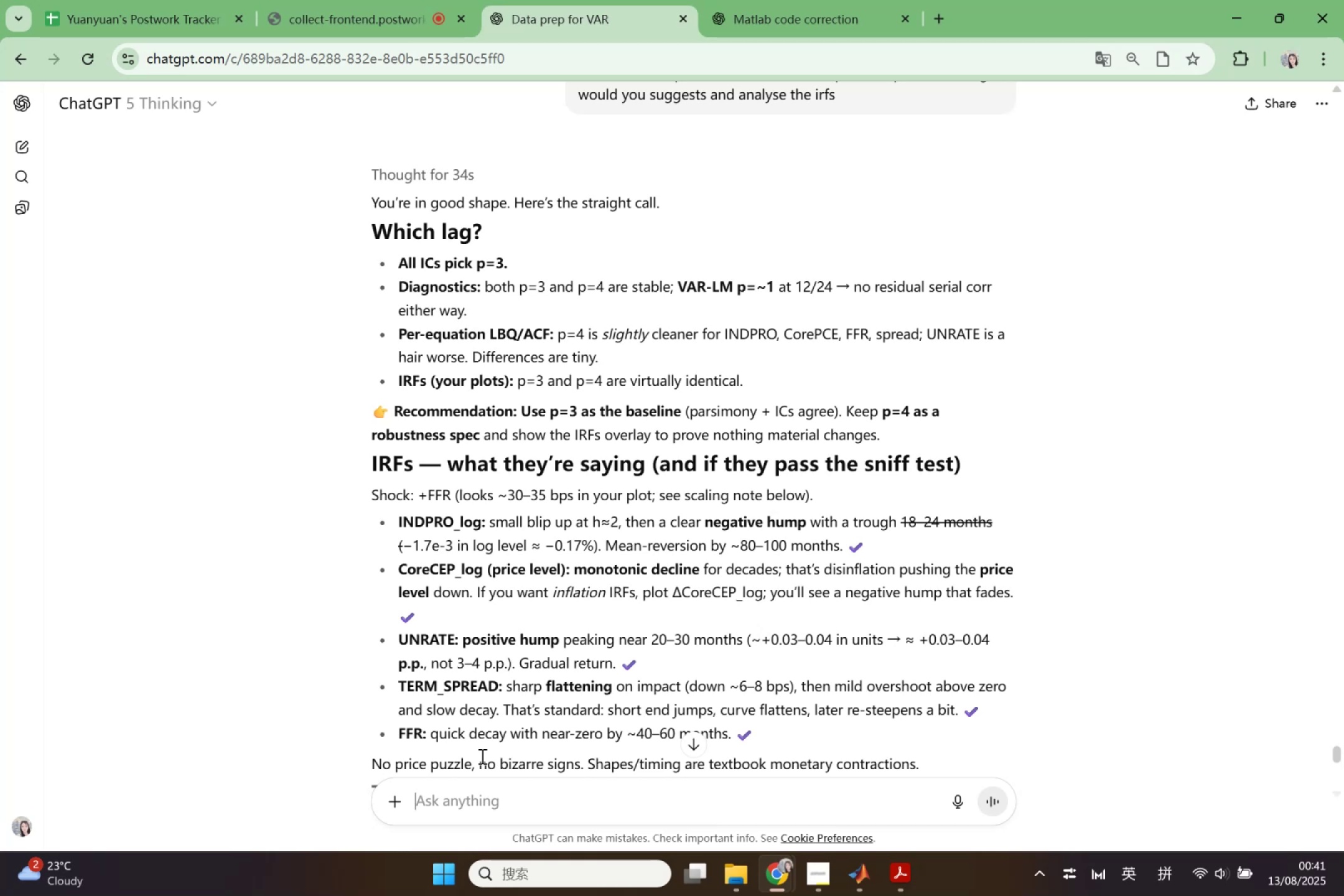 
scroll: coordinate [484, 625], scroll_direction: down, amount: 4.0
 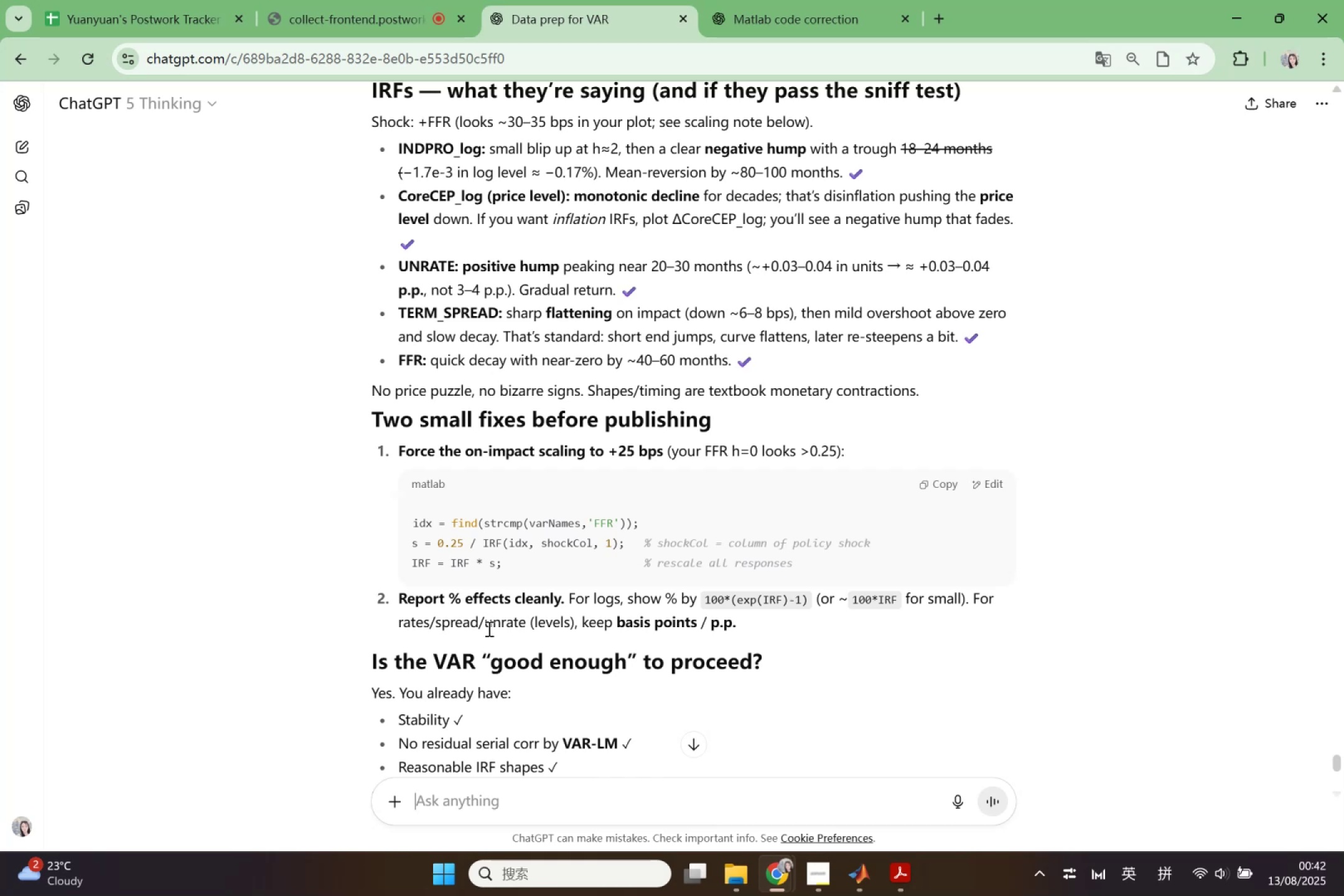 
wait(24.21)
 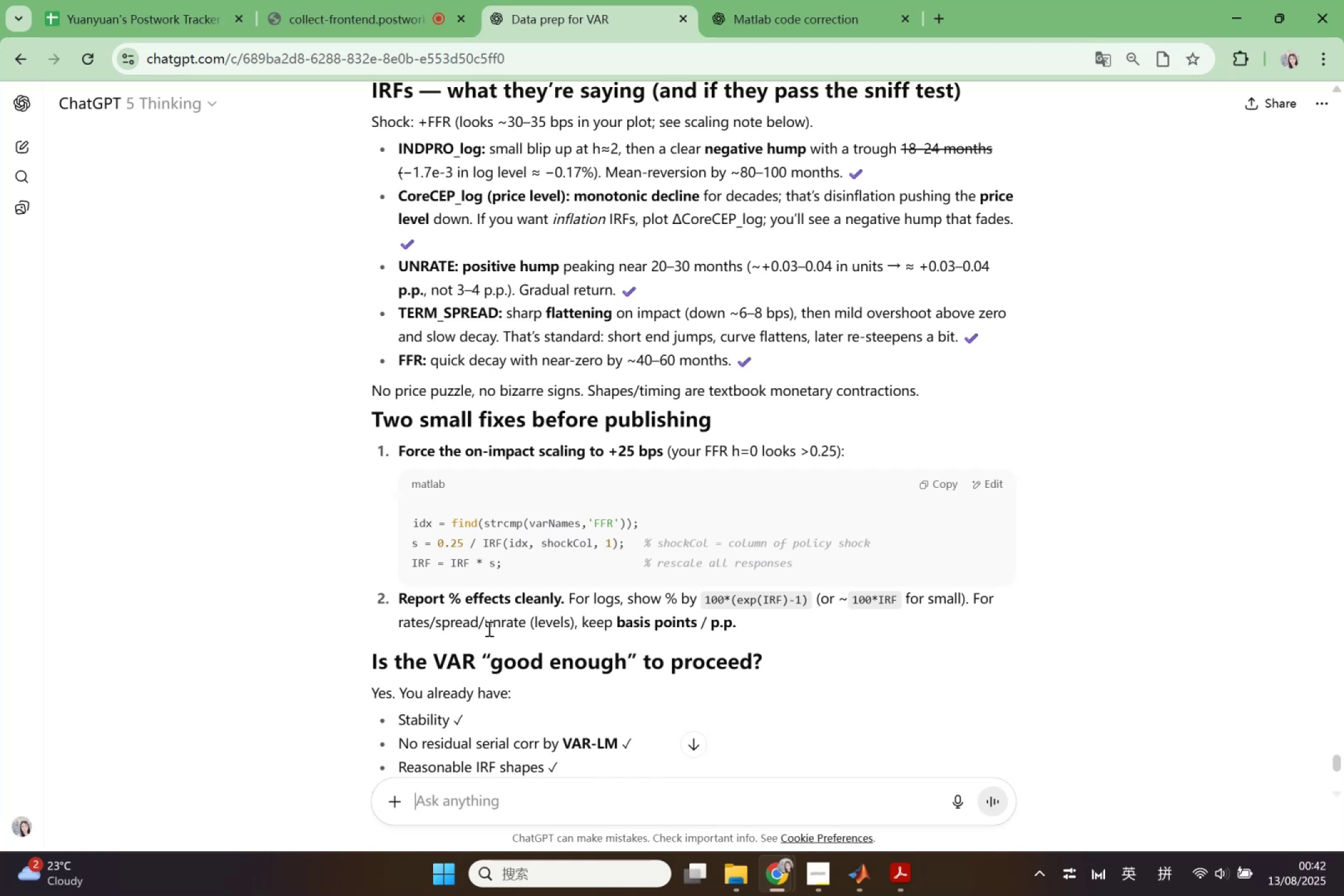 
scroll: coordinate [488, 628], scroll_direction: down, amount: 2.0
 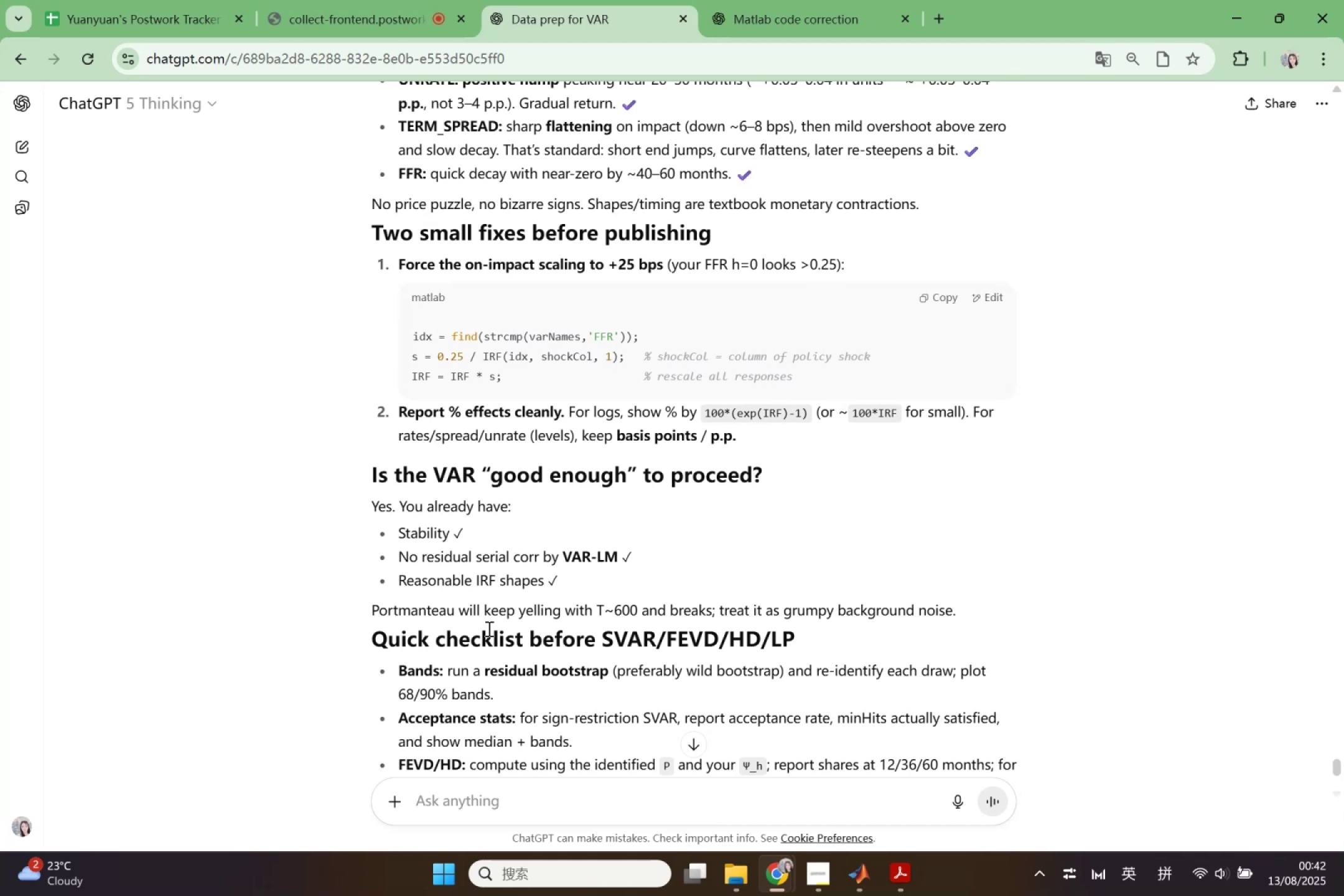 
wait(18.46)
 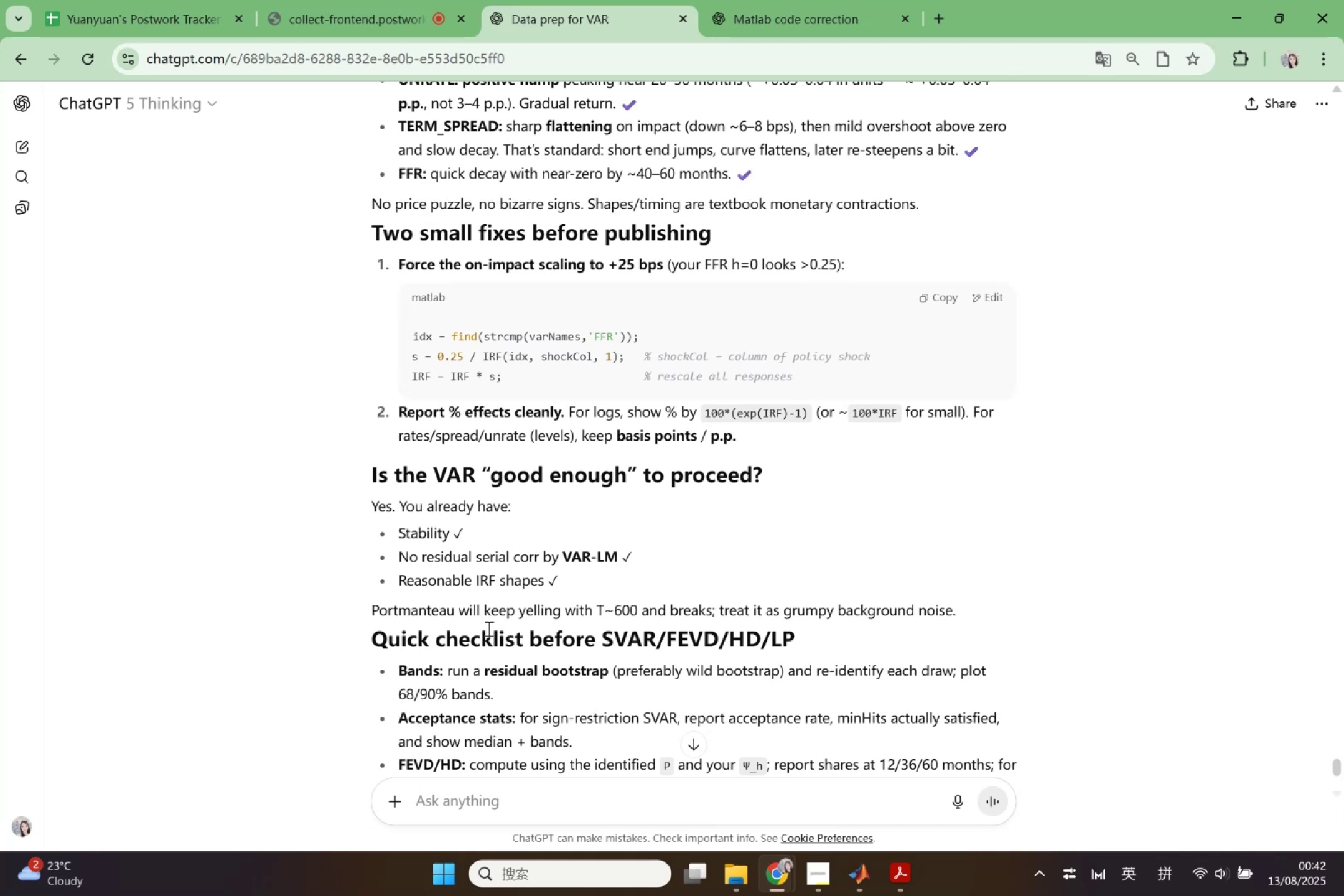 
scroll: coordinate [422, 497], scroll_direction: down, amount: 5.0
 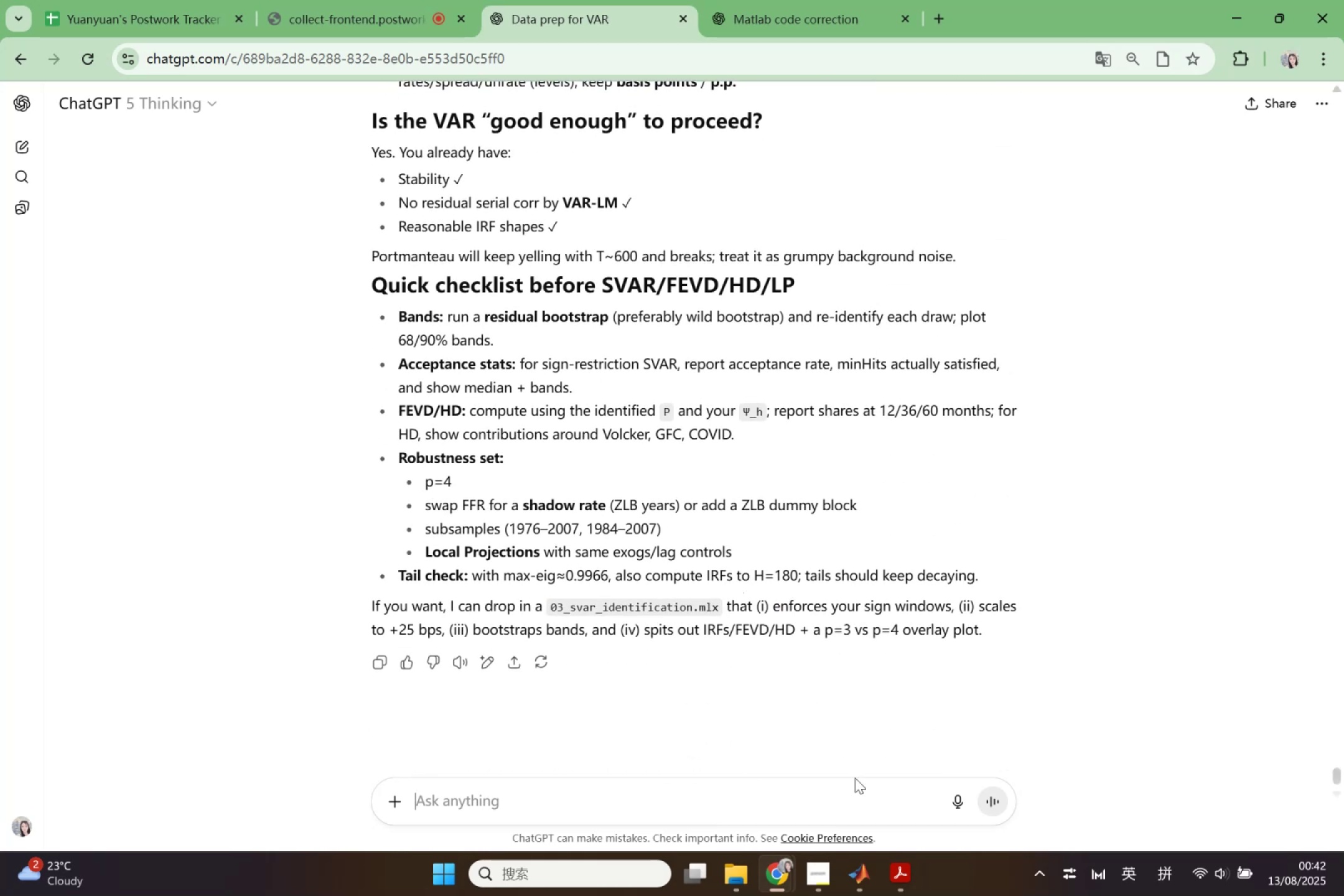 
left_click([847, 878])
 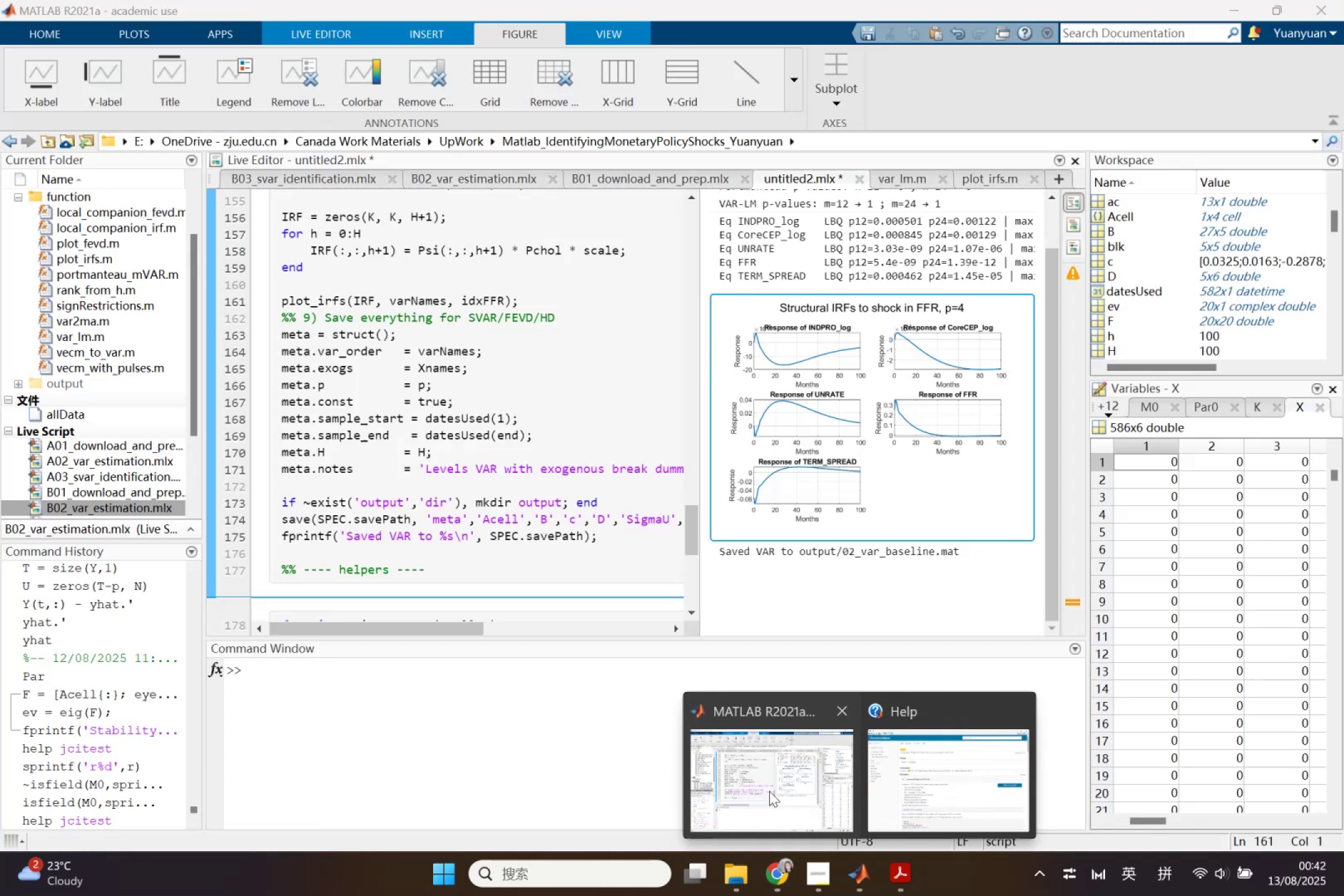 
double_click([769, 791])
 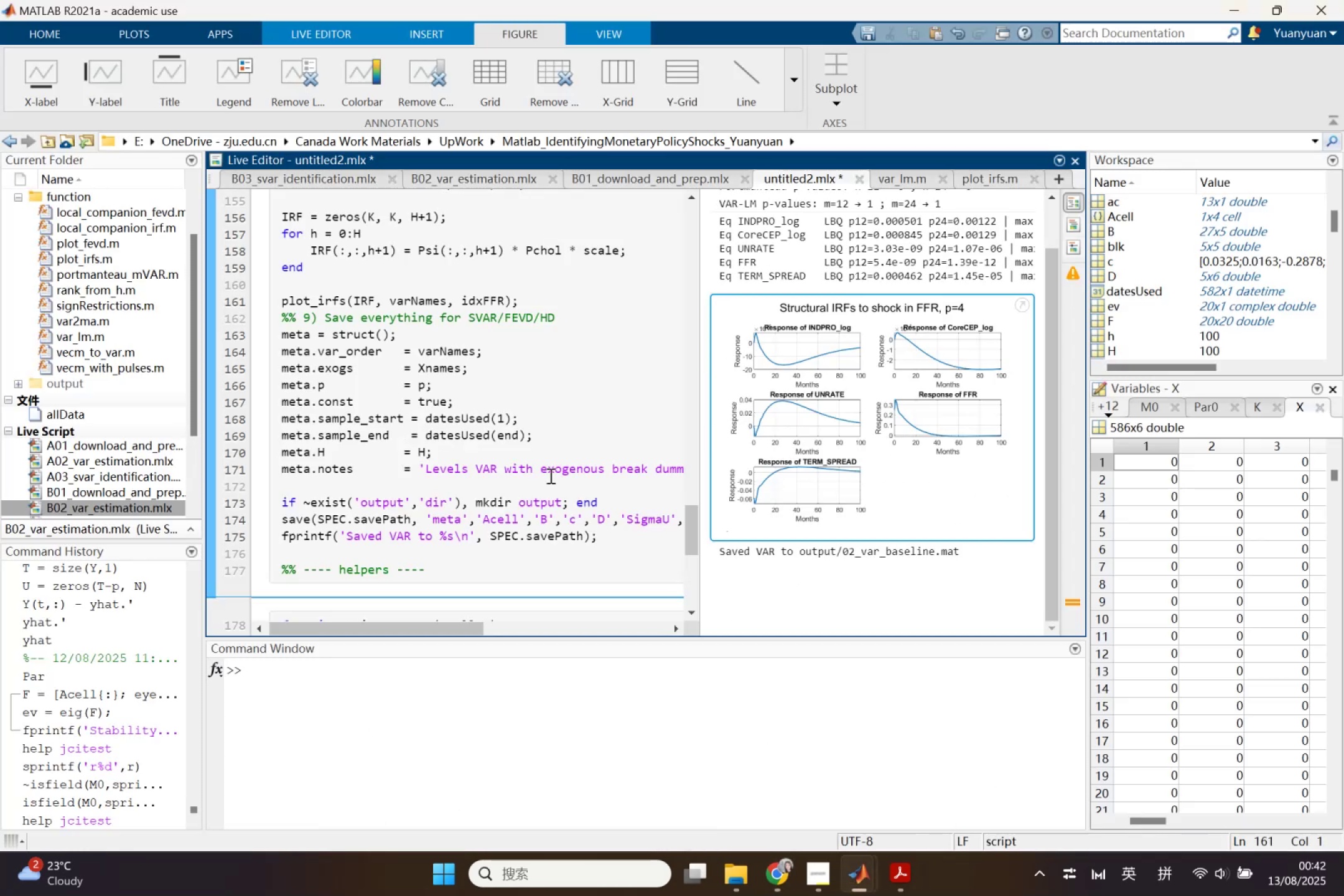 
left_click([530, 480])
 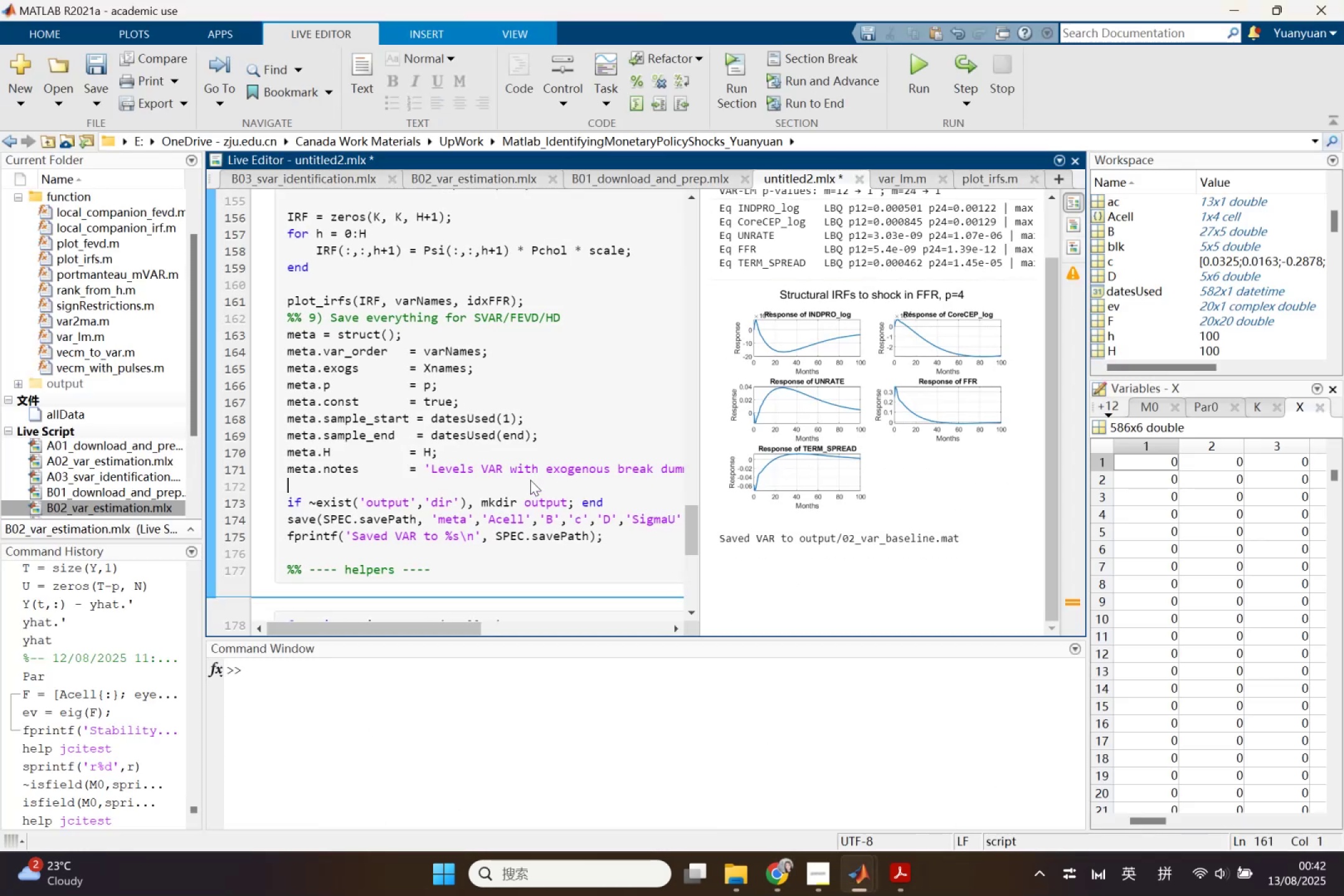 
hold_key(key=ControlLeft, duration=1.1)
 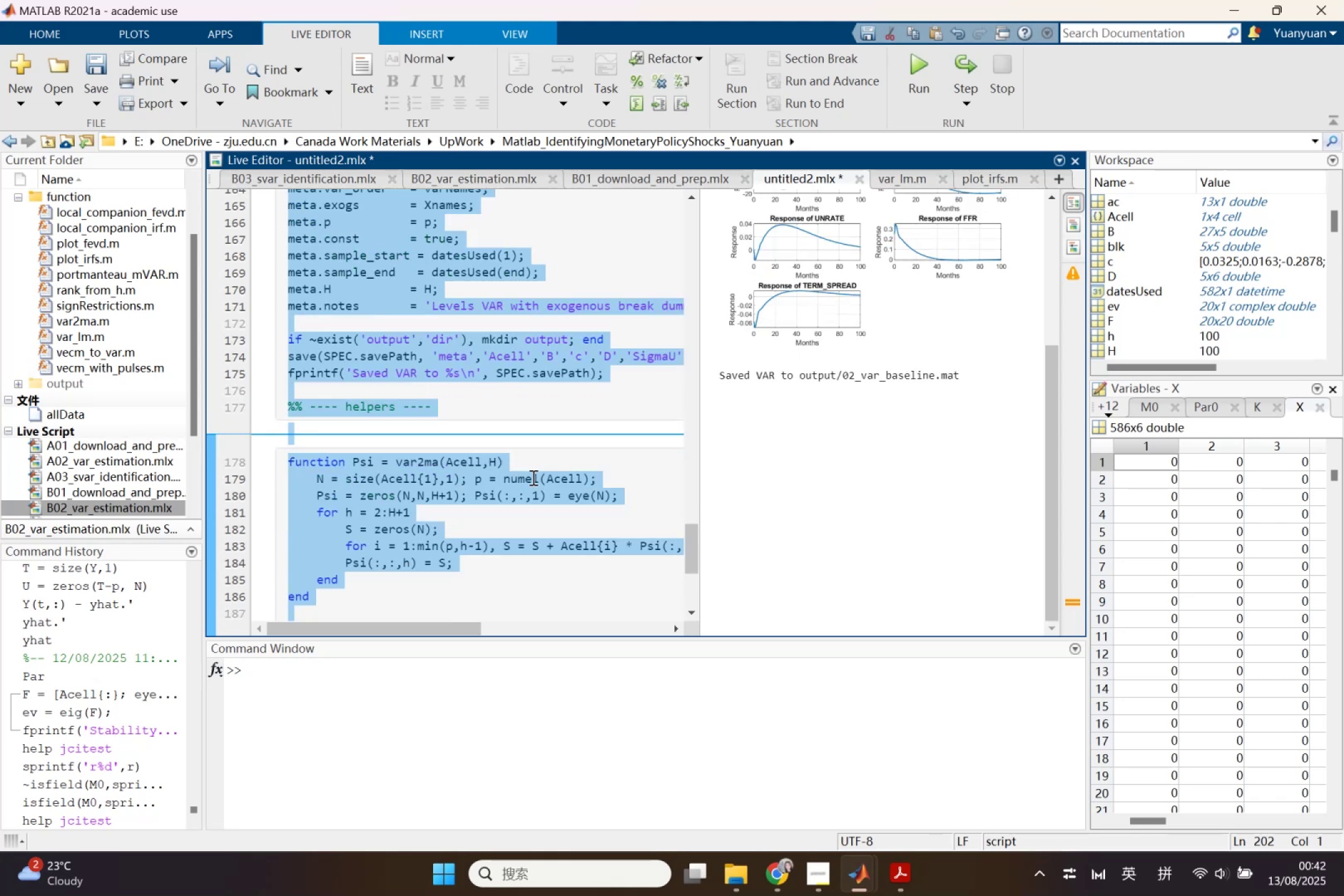 
hold_key(key=A, duration=0.3)
 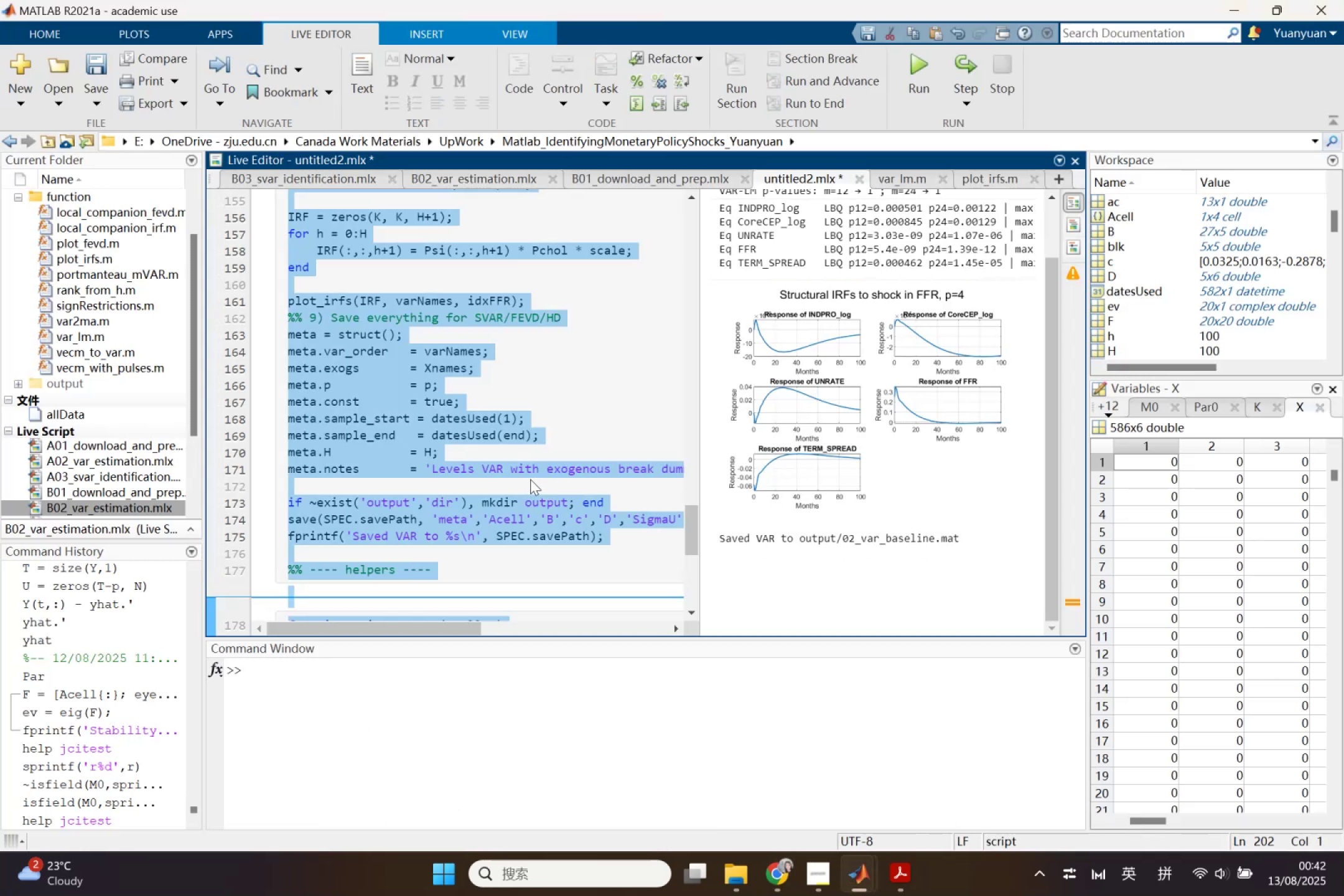 
scroll: coordinate [532, 477], scroll_direction: down, amount: 3.0
 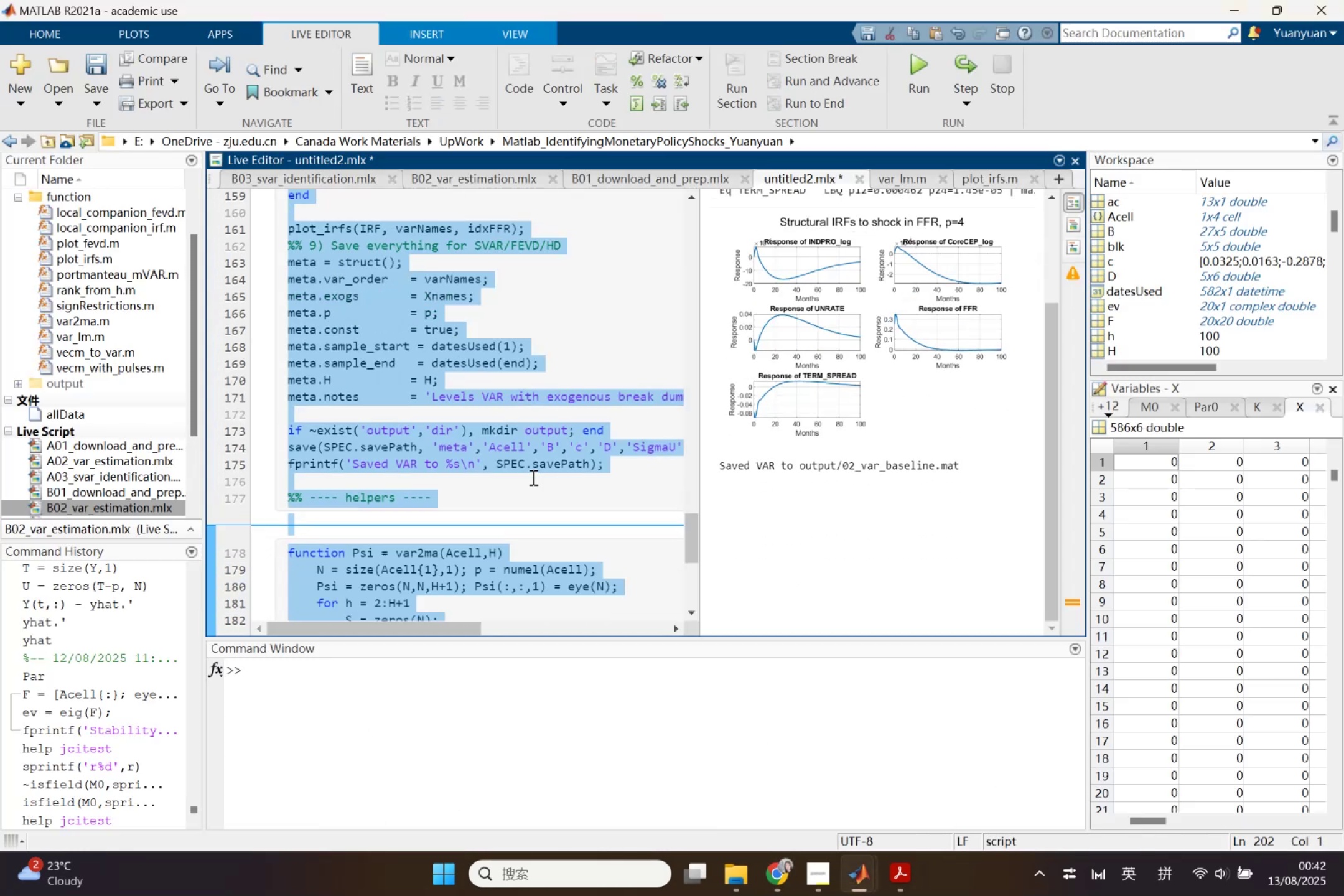 
key(Control+C)
 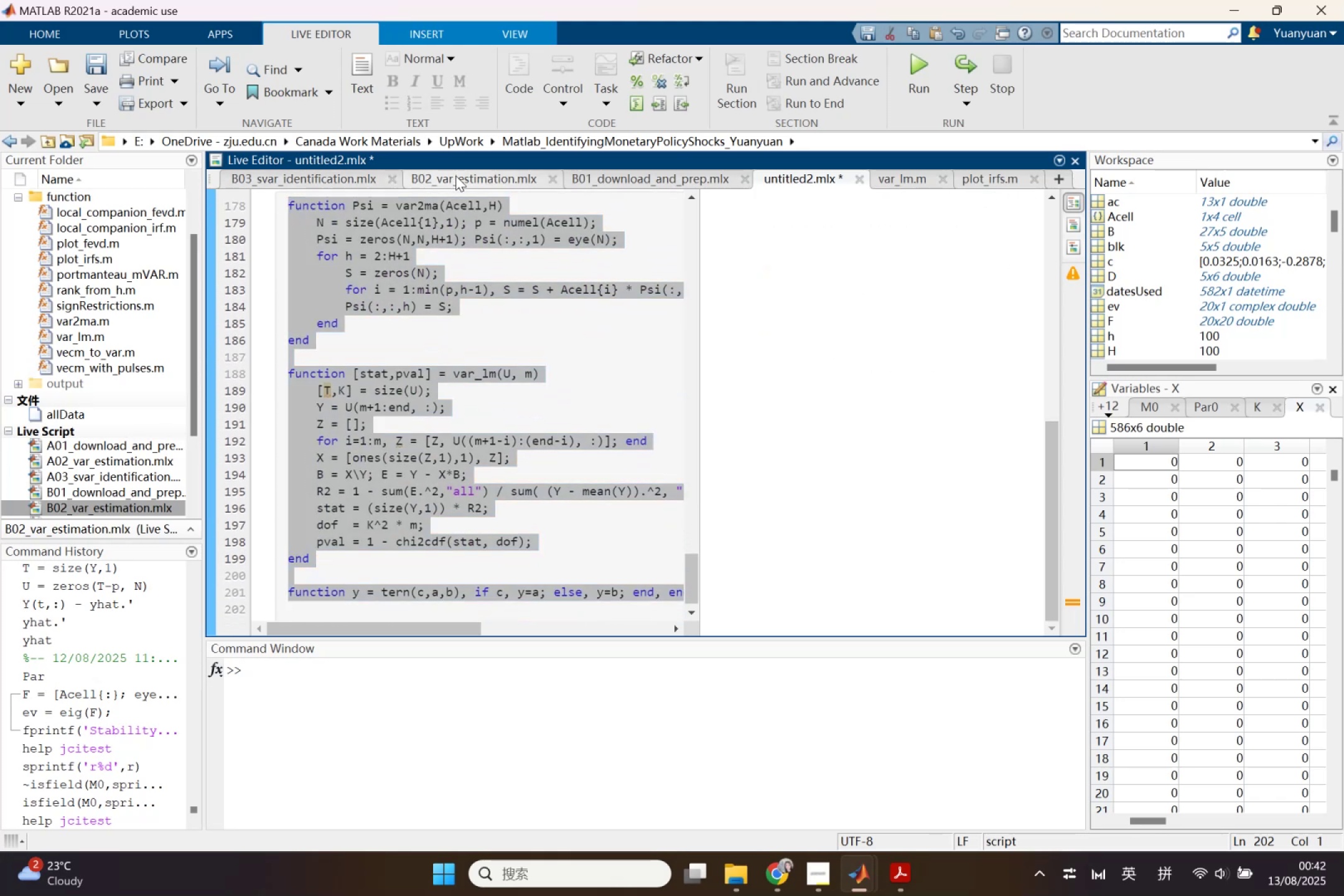 
key(Control+A)
 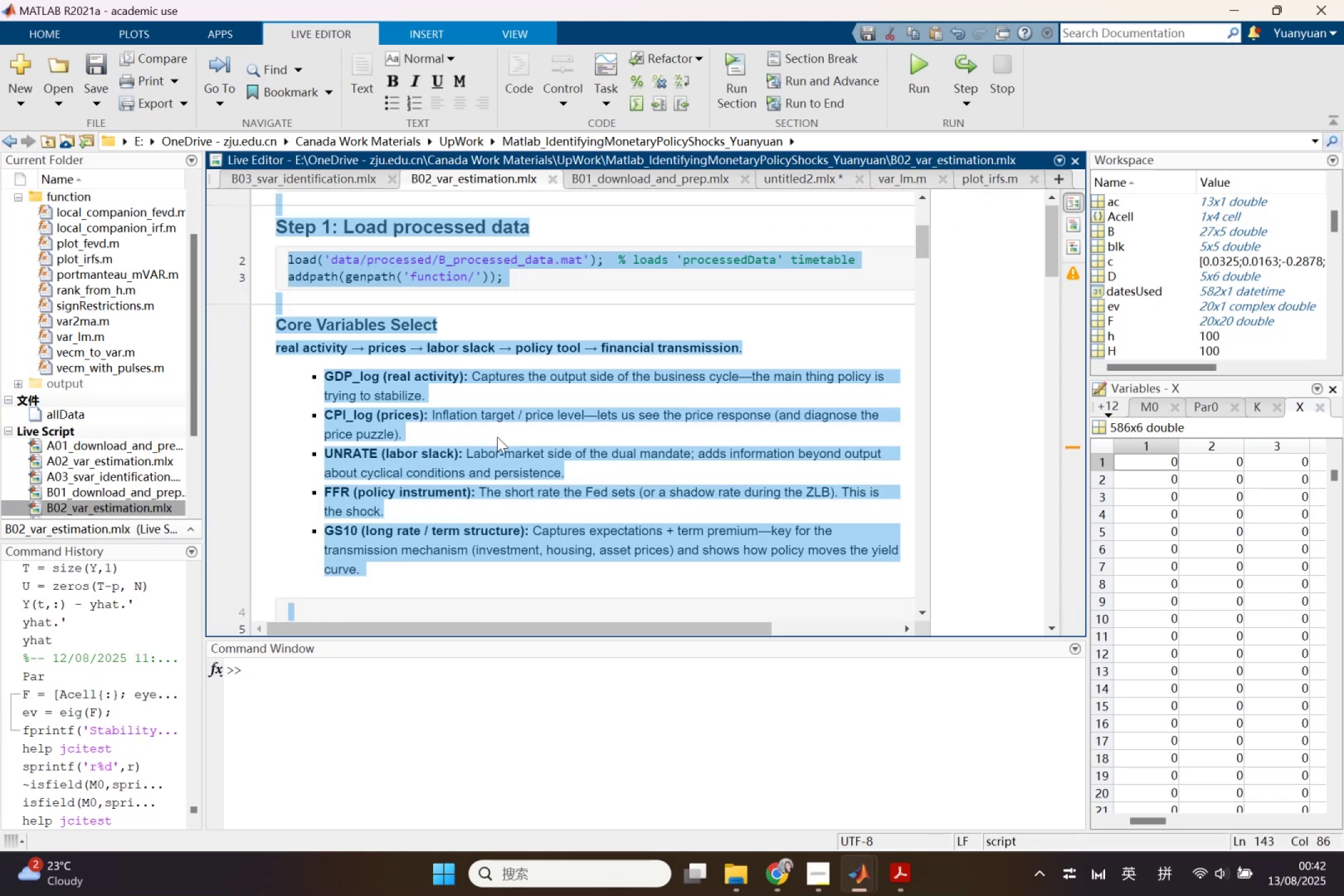 
key(Control+V)
 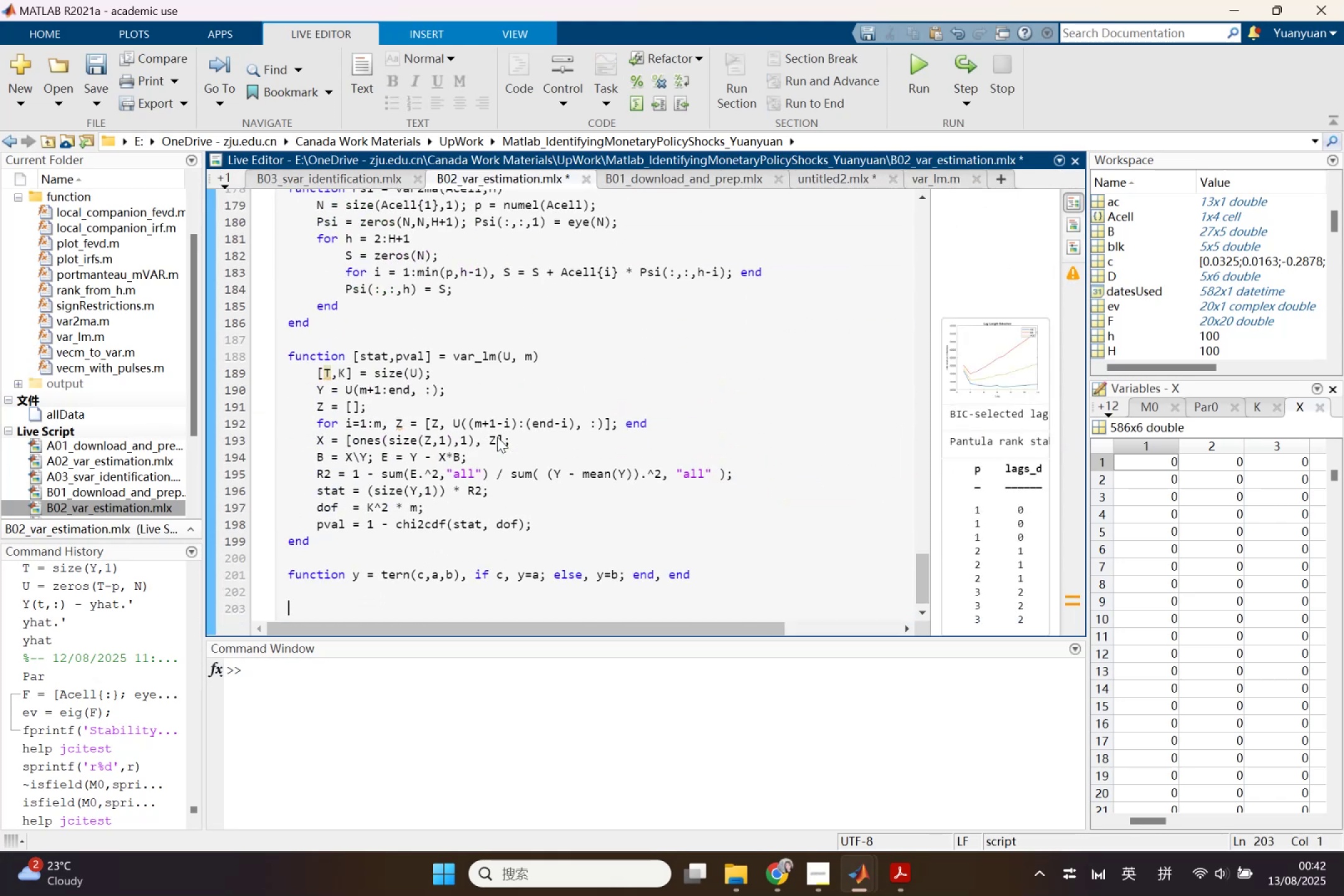 
scroll: coordinate [511, 485], scroll_direction: up, amount: 30.0
 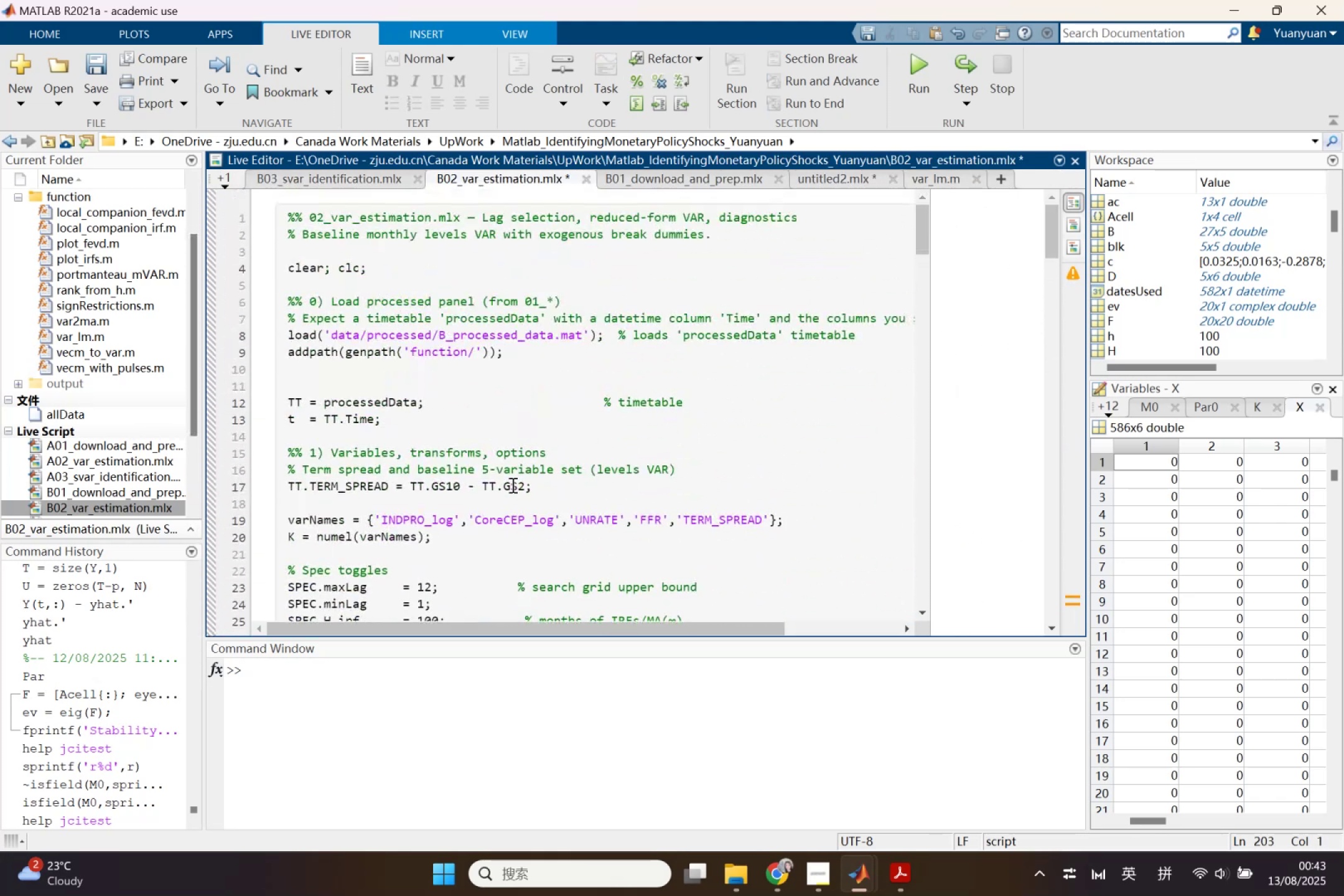 
key(Control+S)
 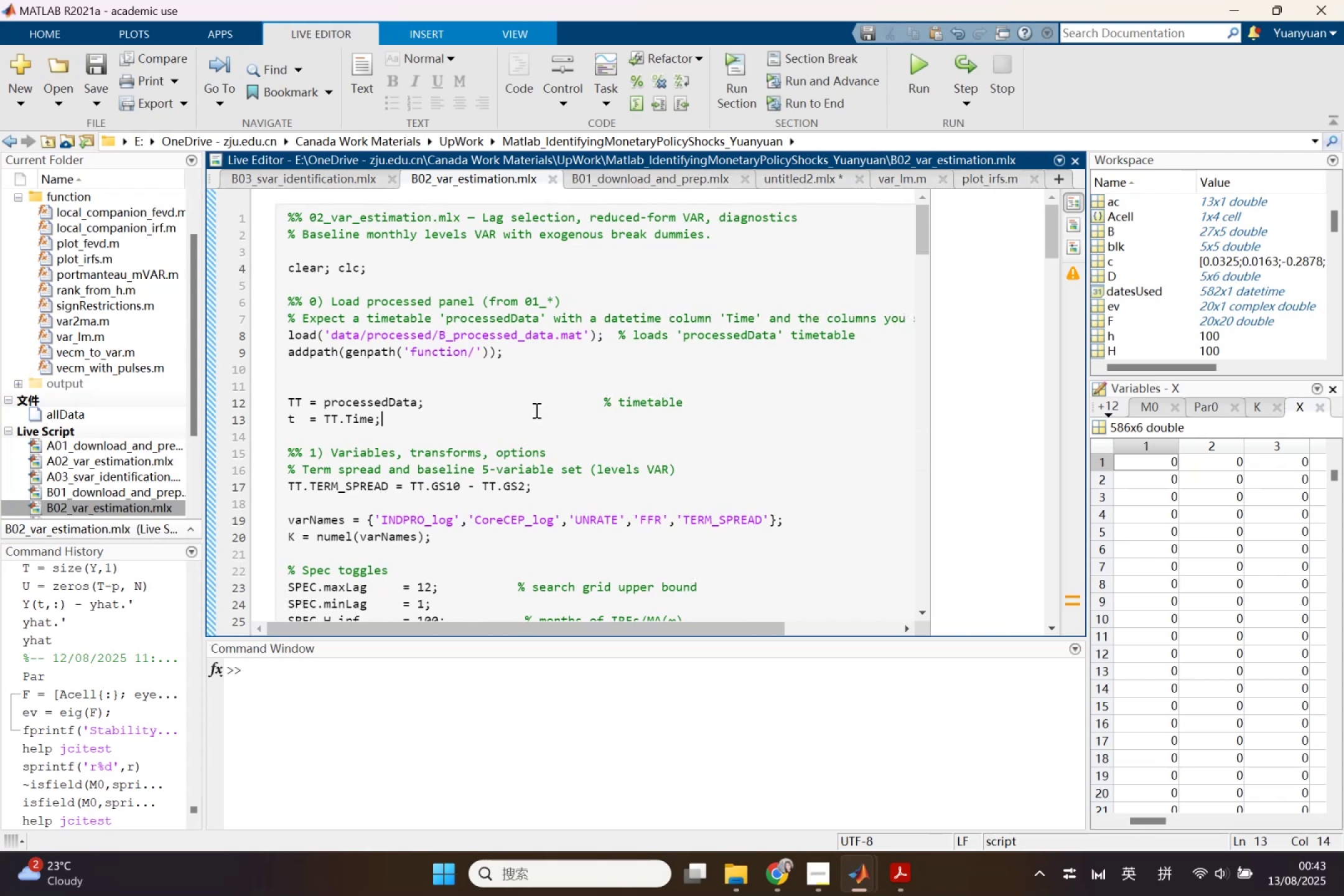 
left_click([798, 179])
 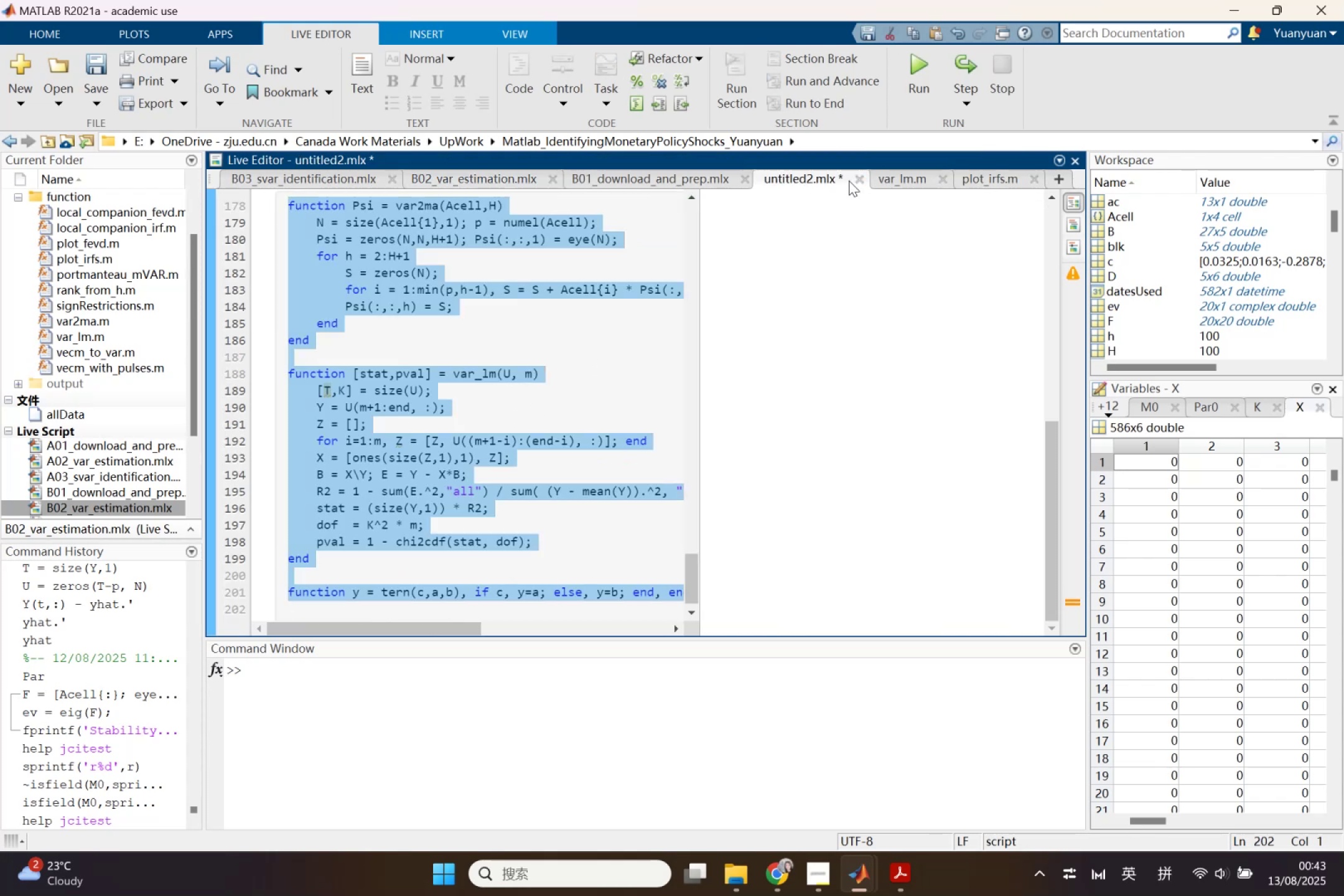 
left_click([856, 179])
 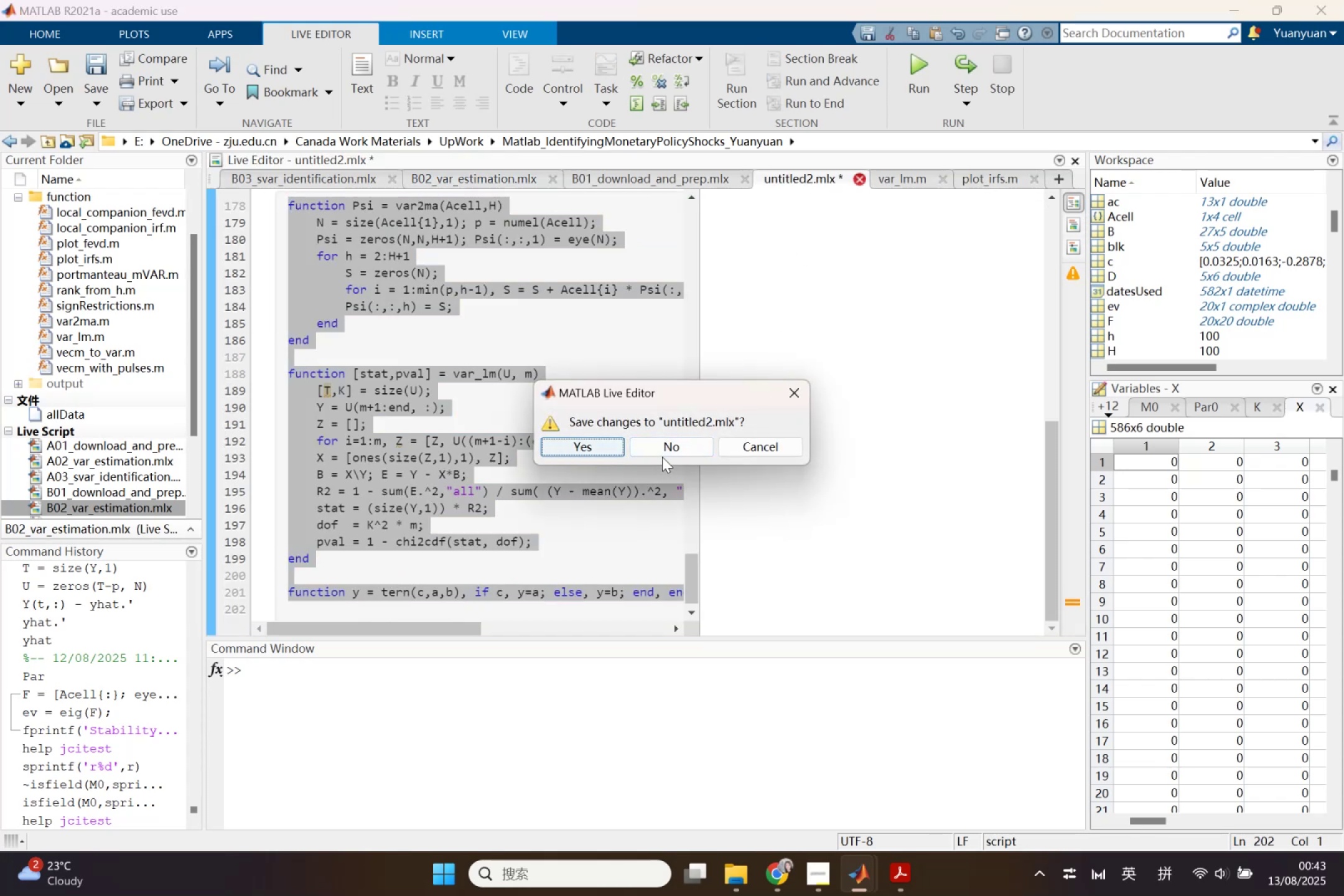 
left_click([662, 452])
 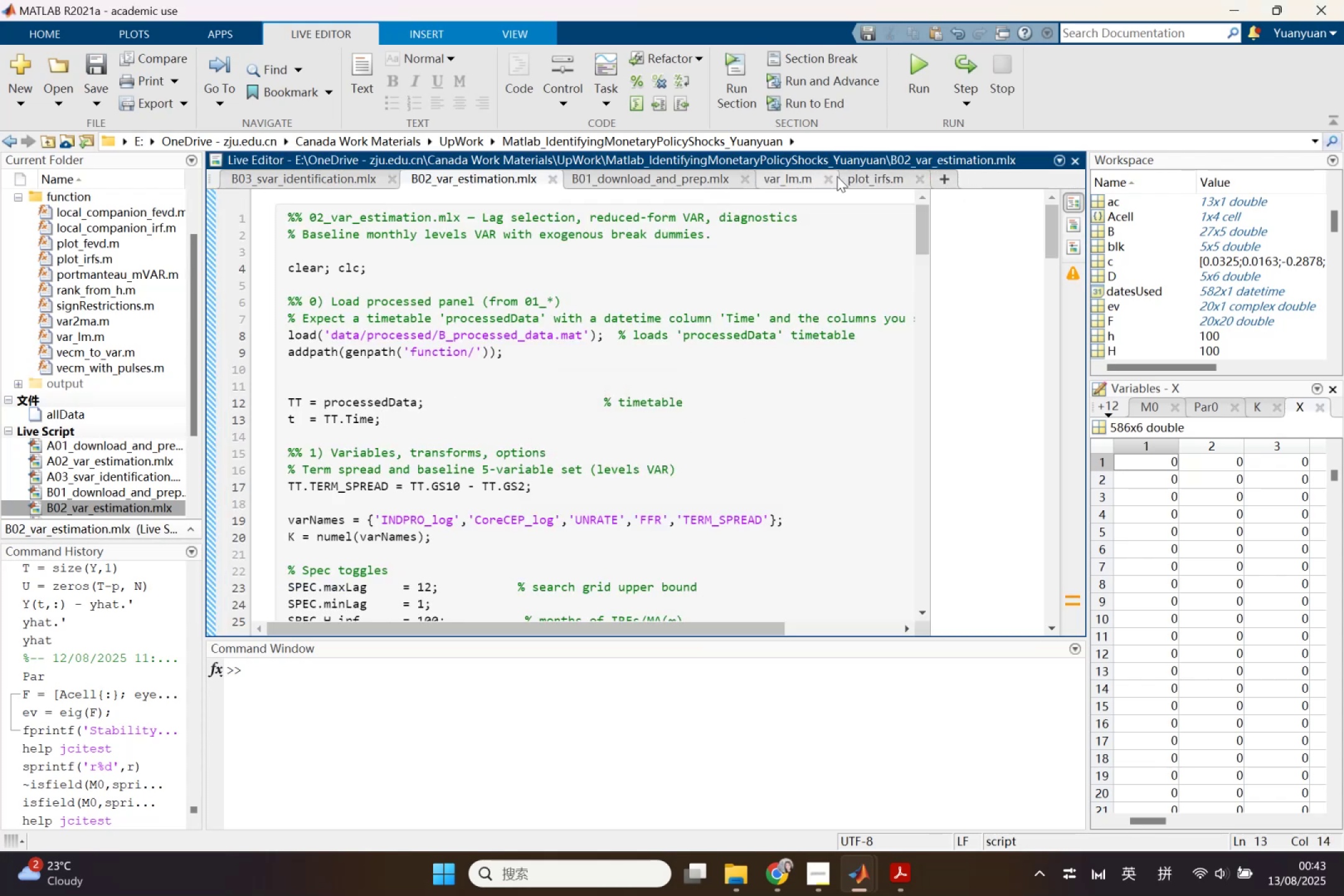 
left_click([831, 176])
 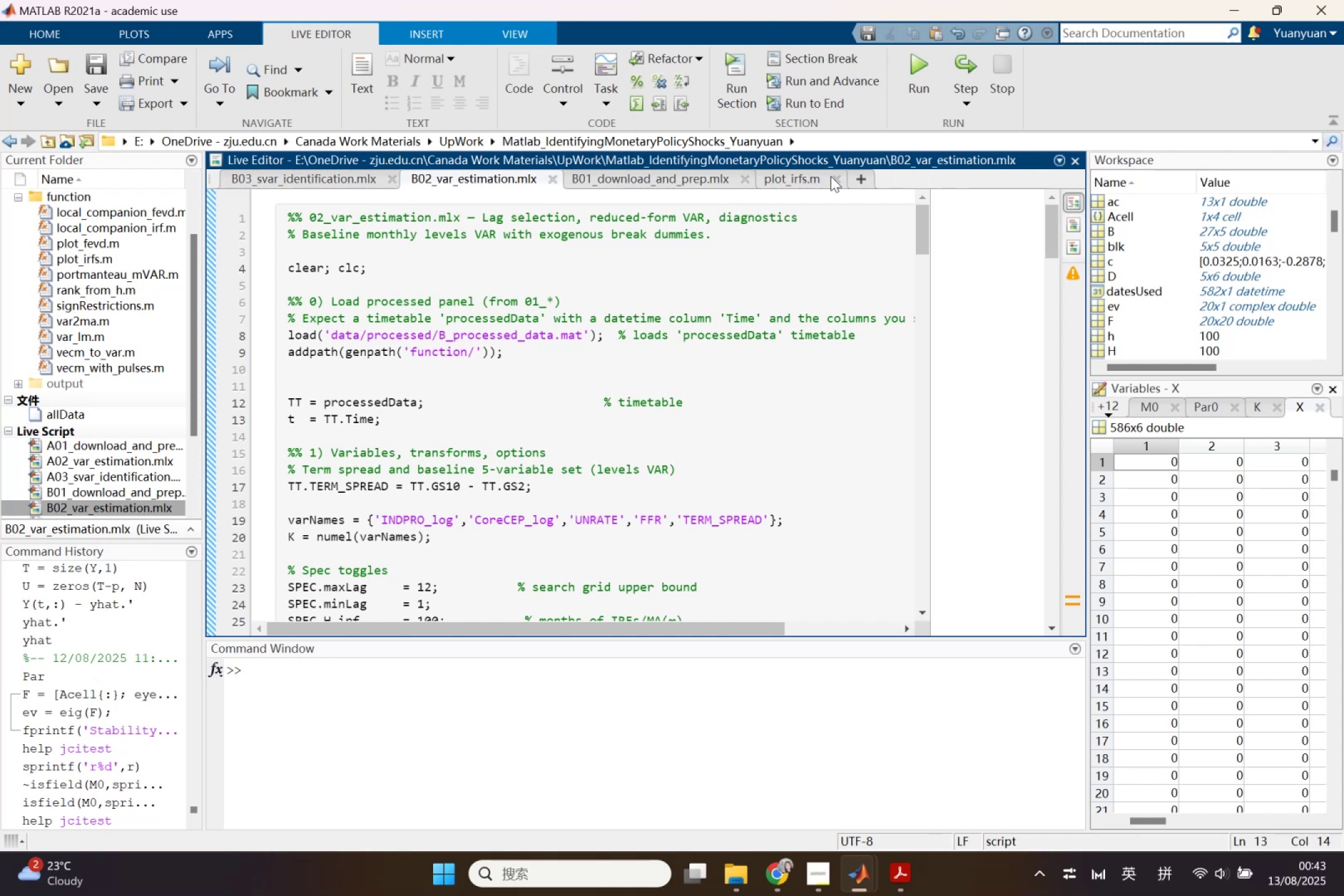 
left_click([831, 176])
 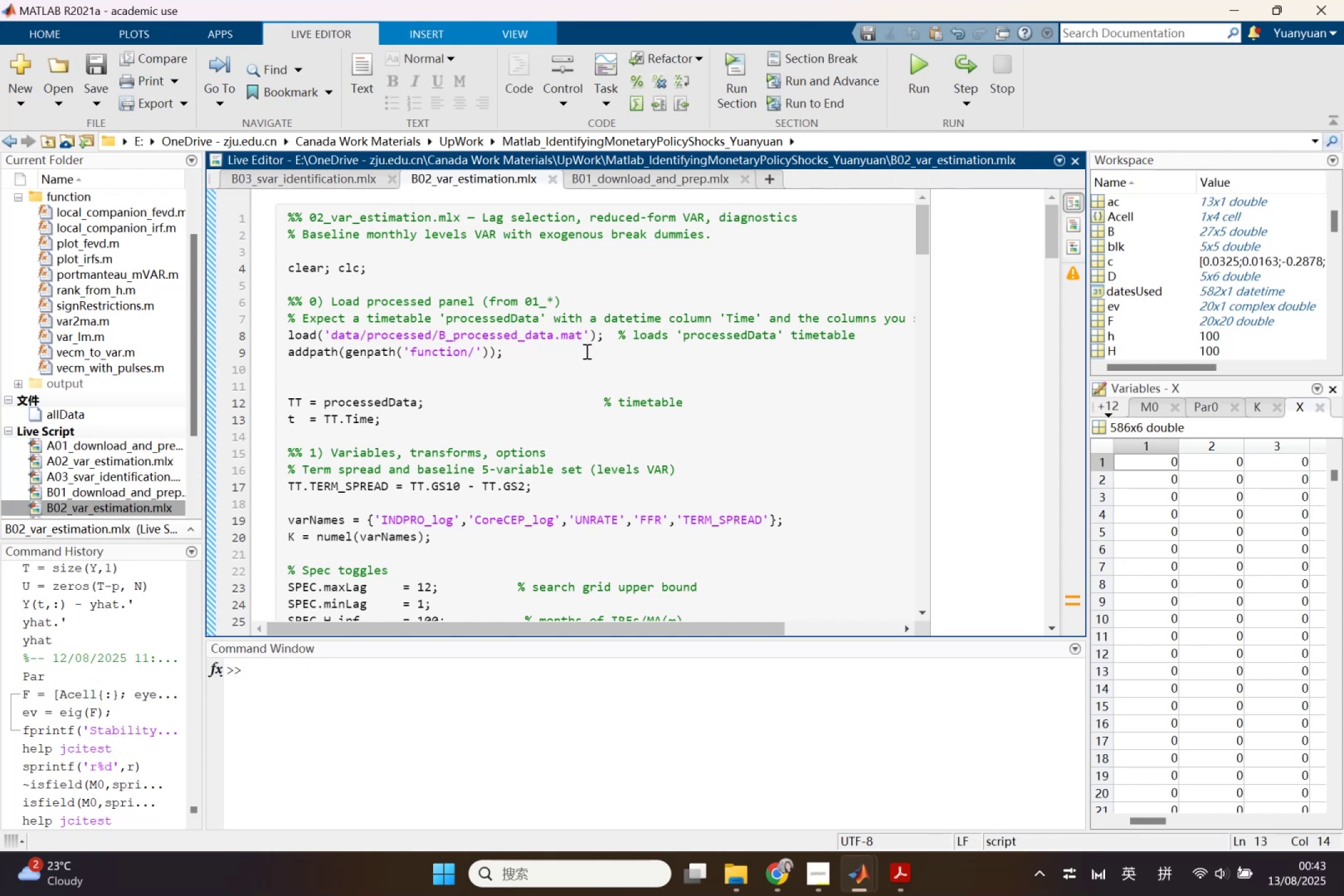 
scroll: coordinate [579, 441], scroll_direction: down, amount: 25.0
 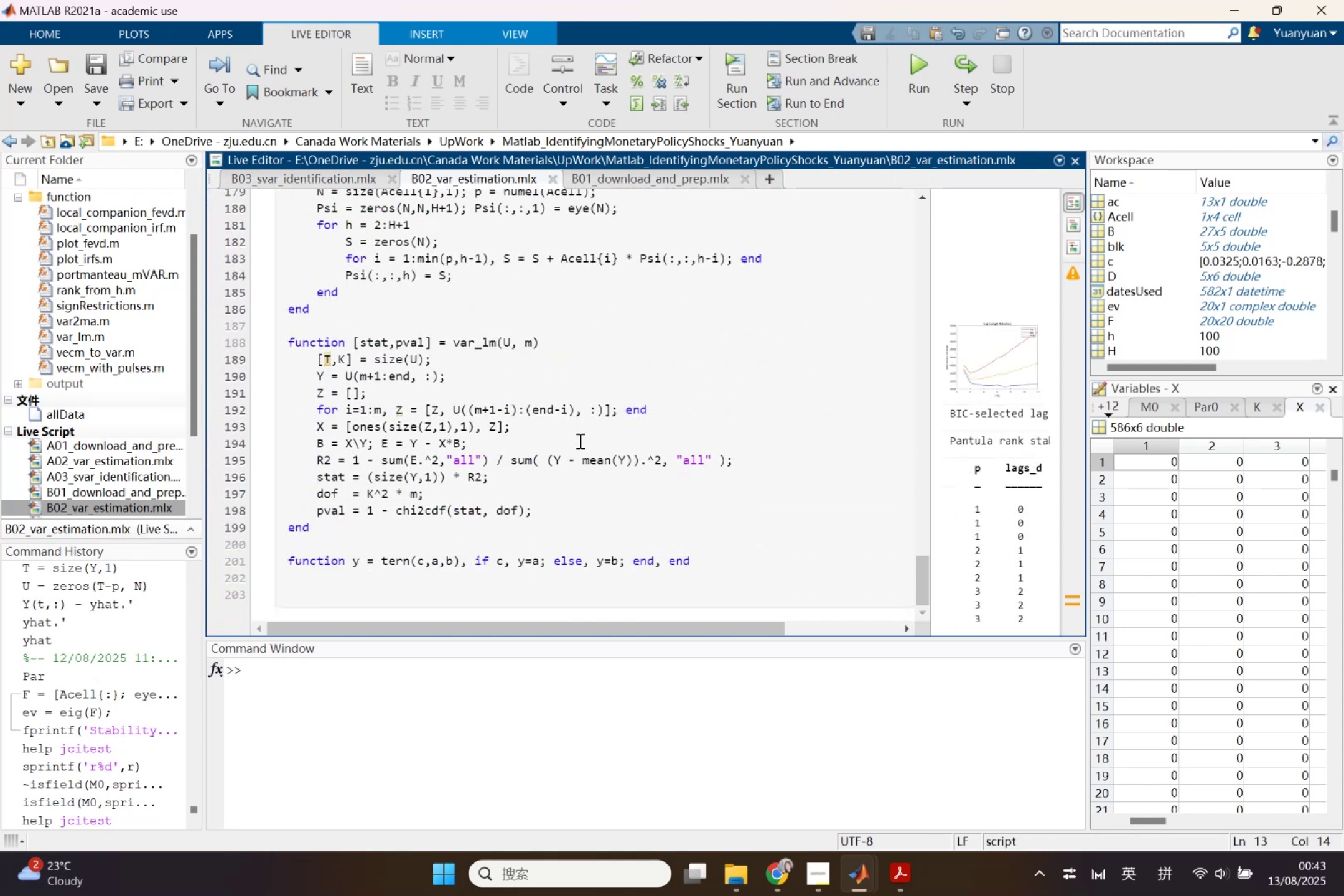 
scroll: coordinate [579, 441], scroll_direction: up, amount: 2.0
 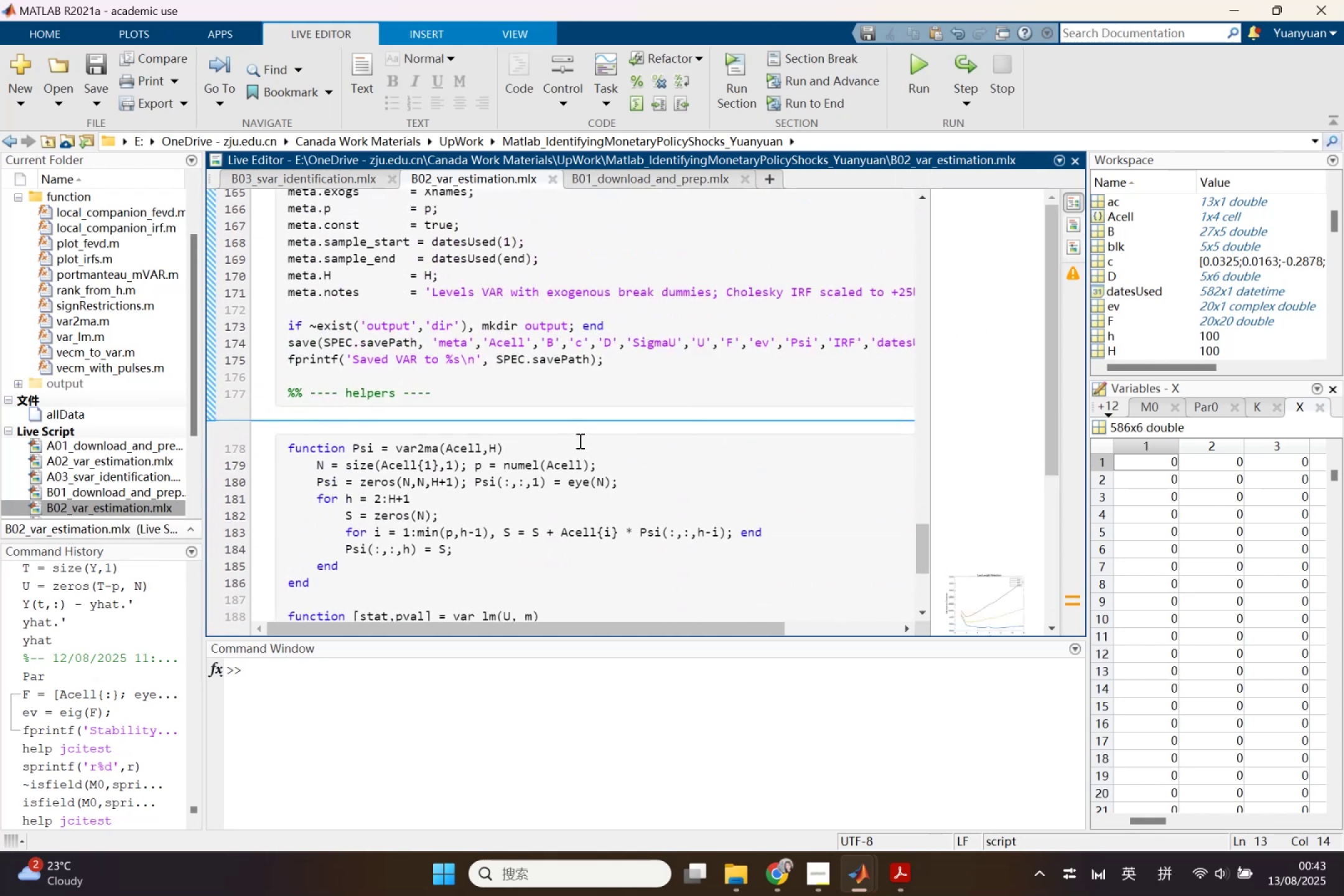 
scroll: coordinate [579, 441], scroll_direction: down, amount: 2.0
 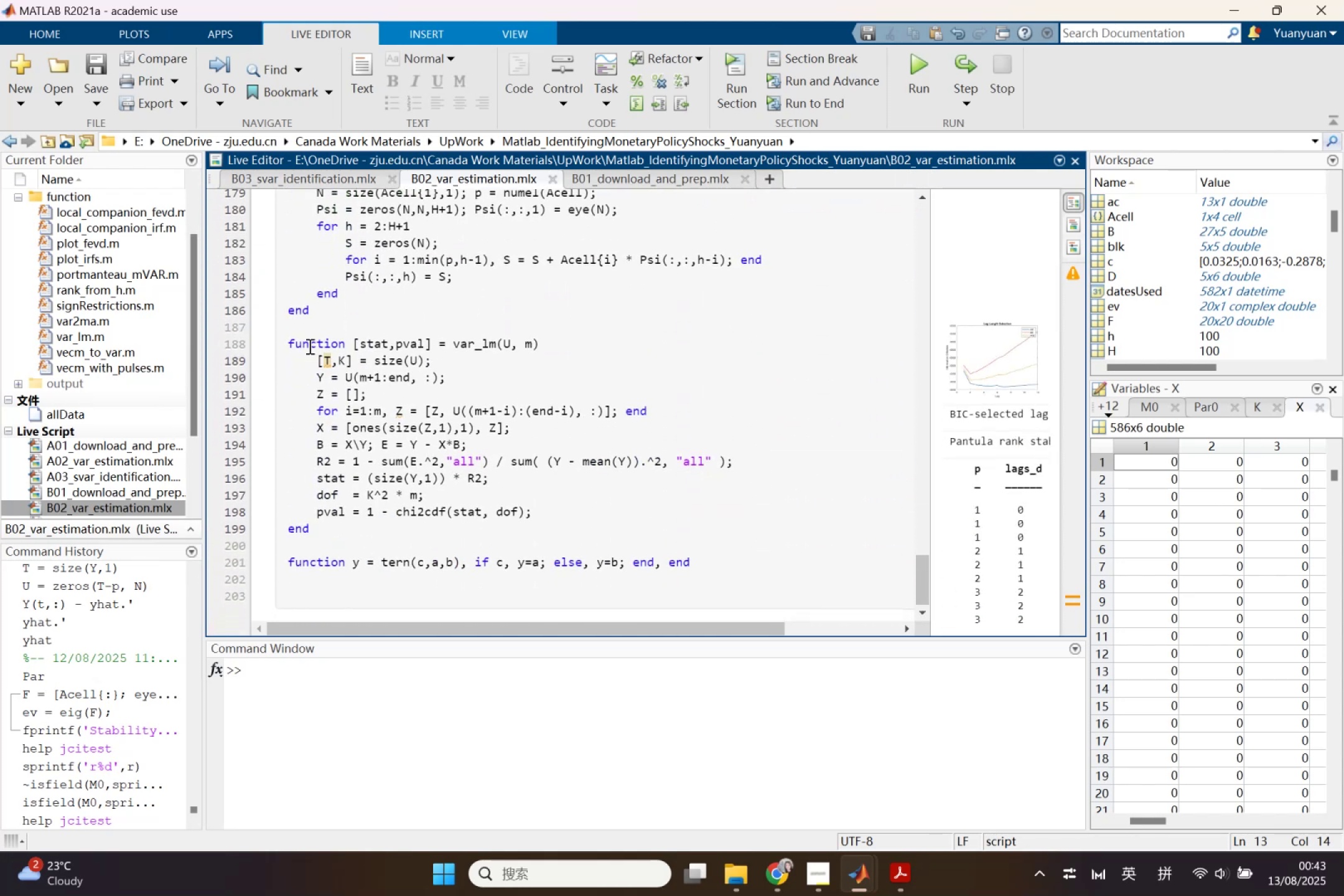 
left_click_drag(start_coordinate=[285, 341], to_coordinate=[404, 530])
 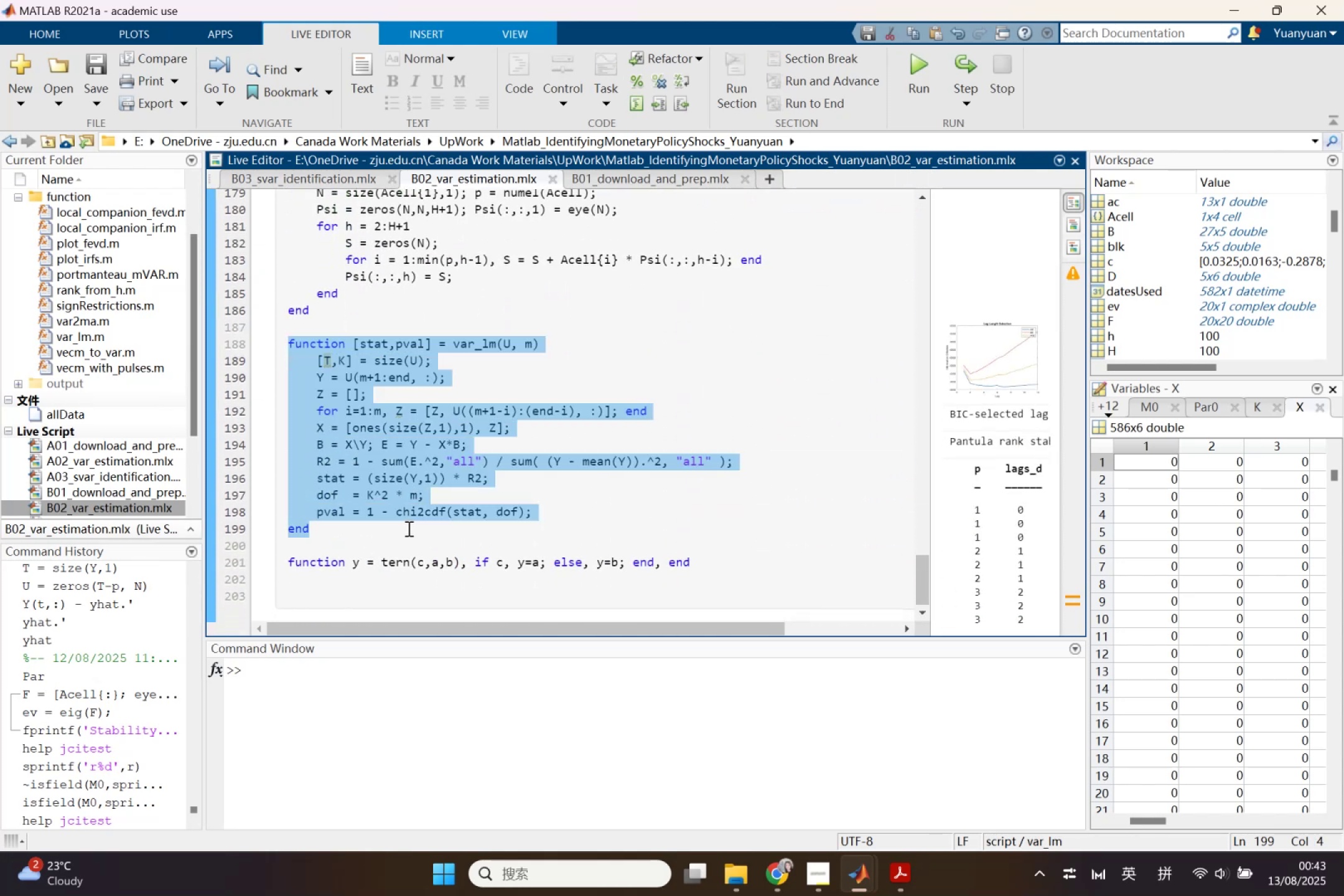 
key(Backspace)
 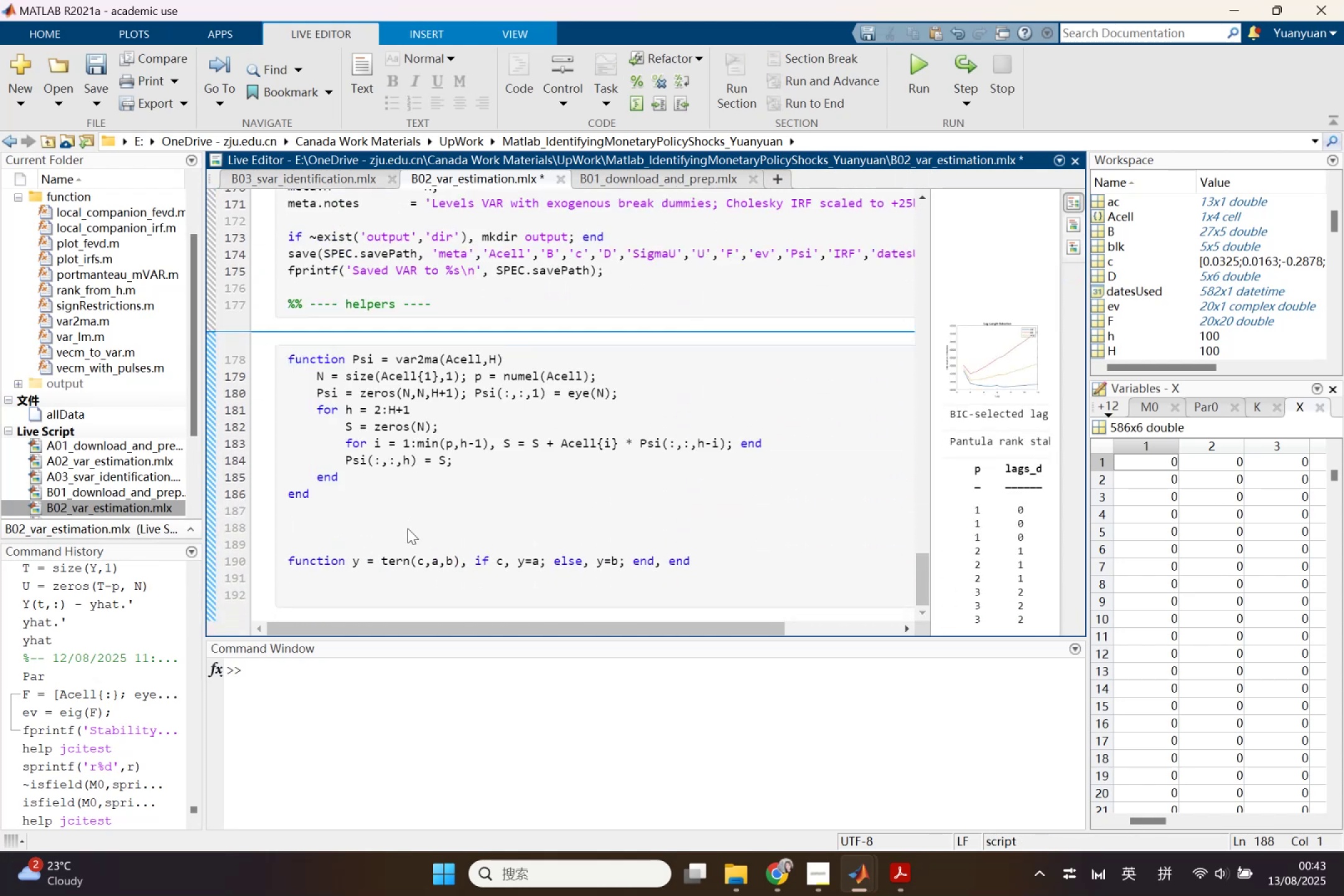 
key(Control+S)
 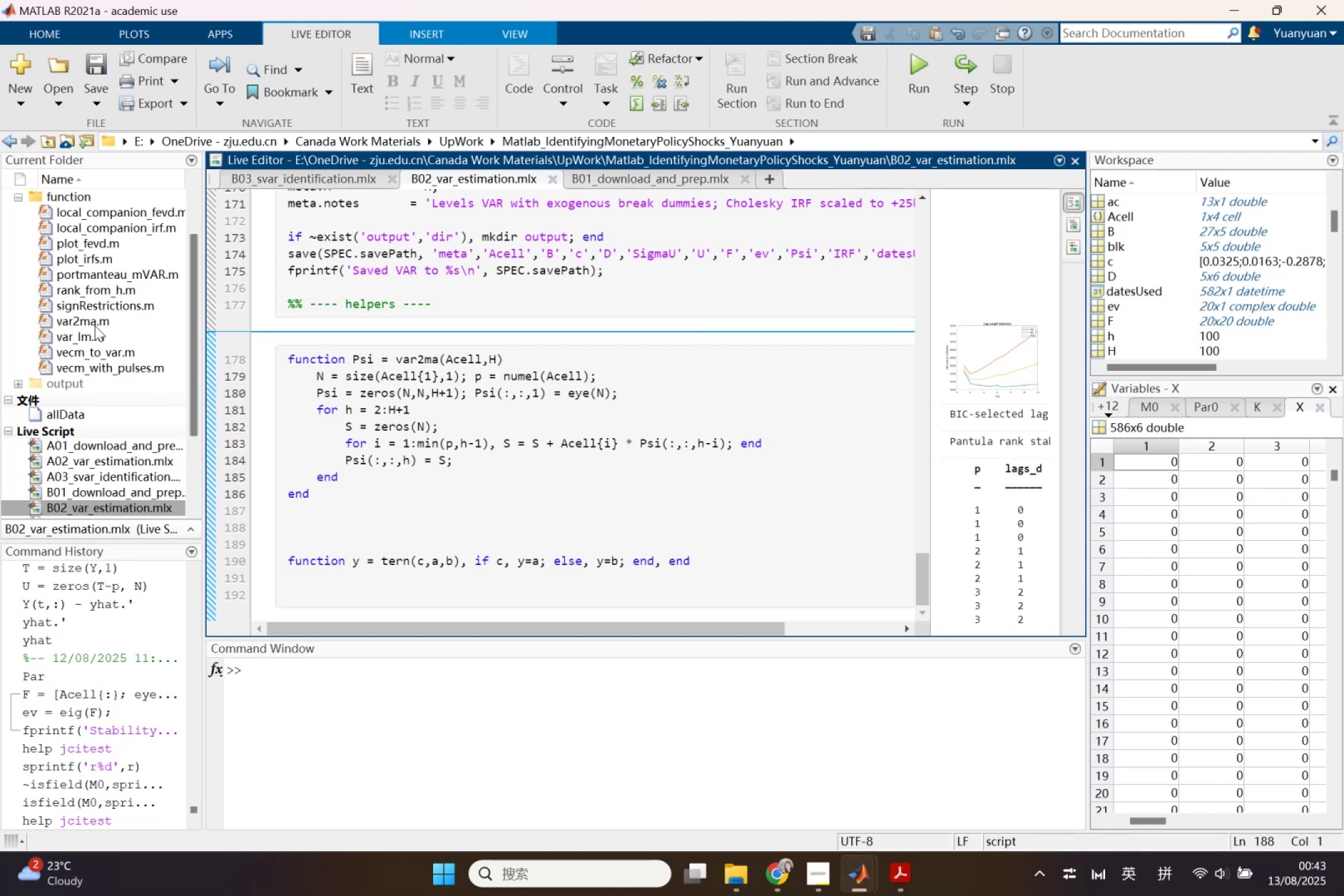 
double_click([95, 325])
 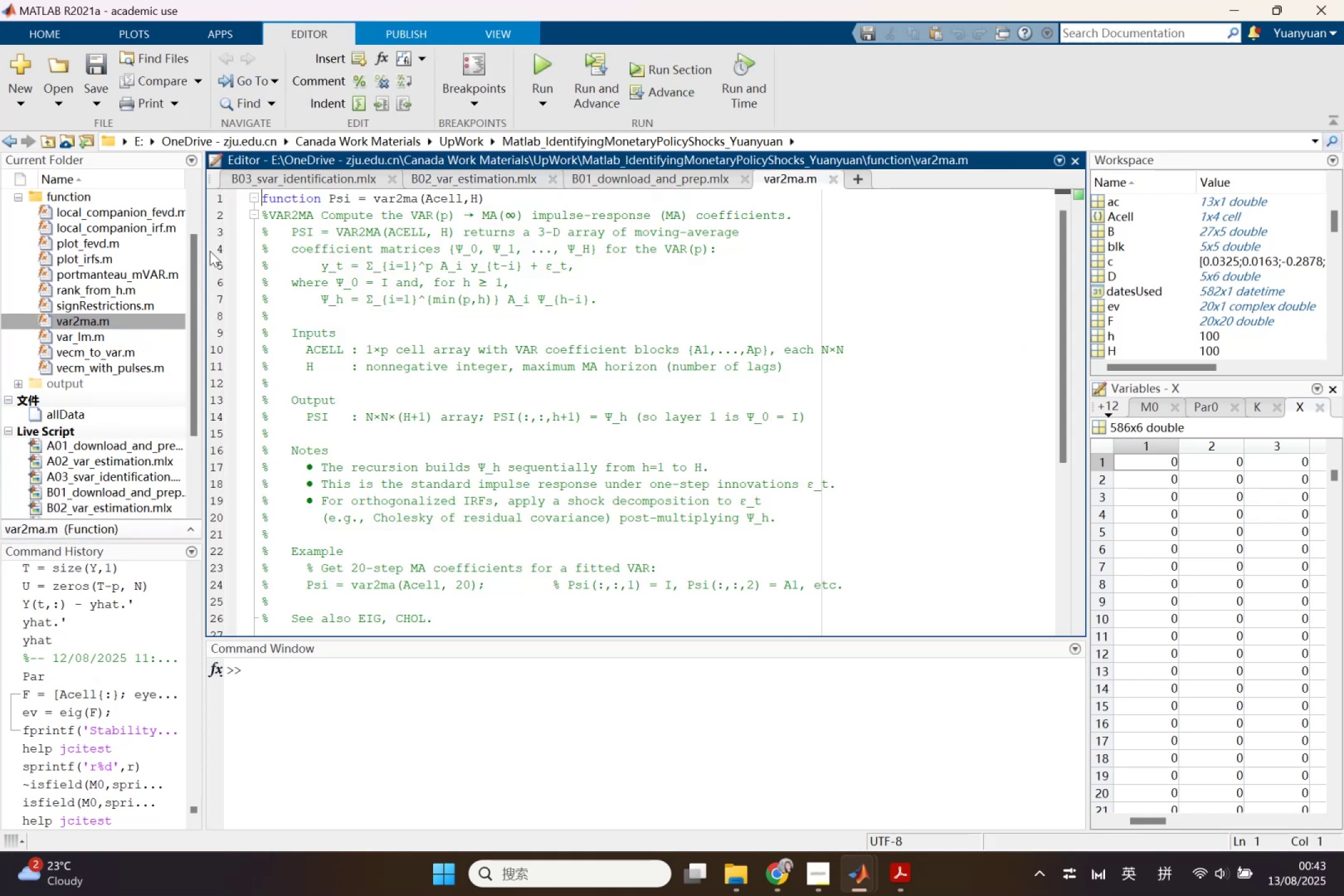 
scroll: coordinate [436, 378], scroll_direction: down, amount: 9.0
 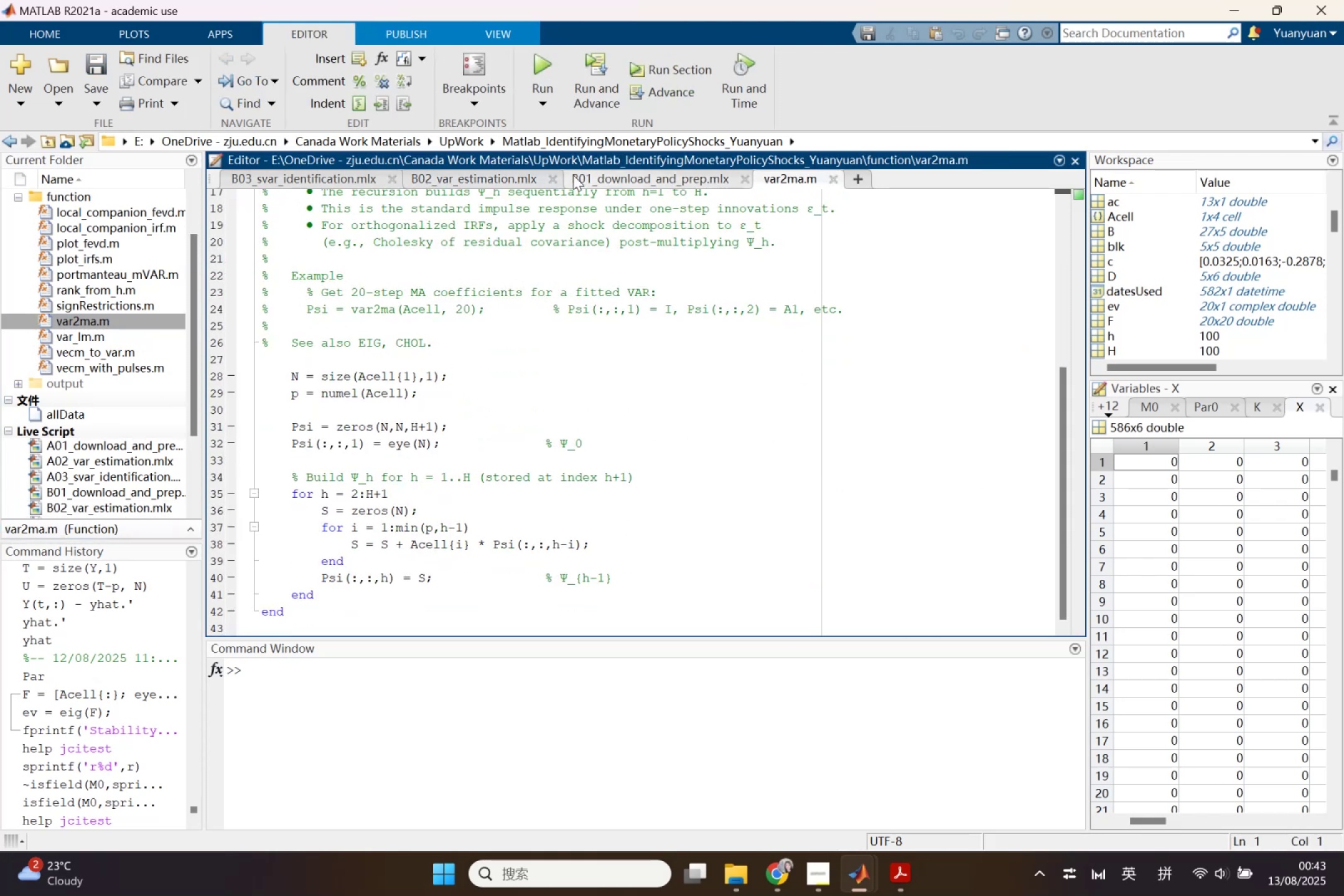 
left_click([474, 179])
 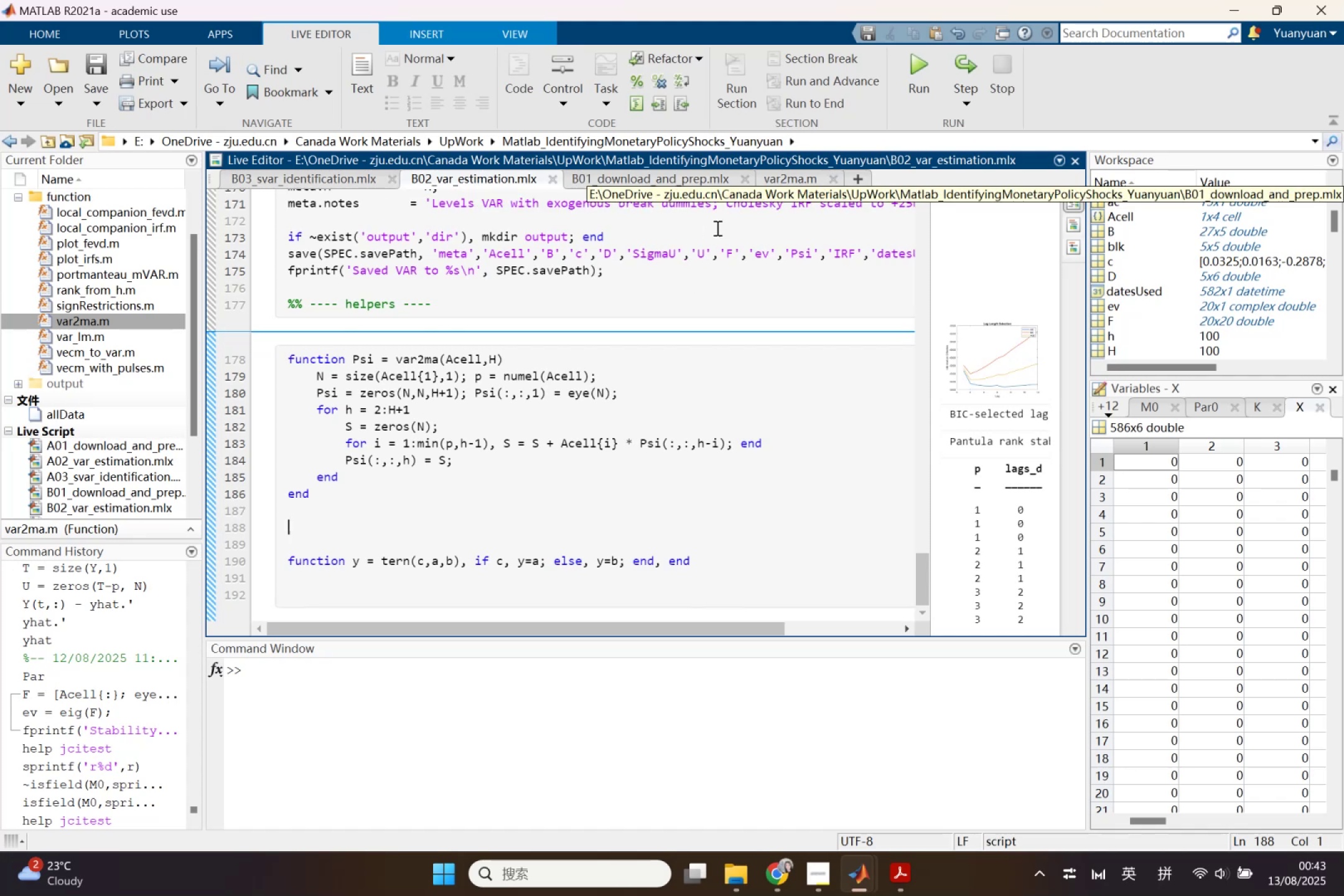 
wait(7.46)
 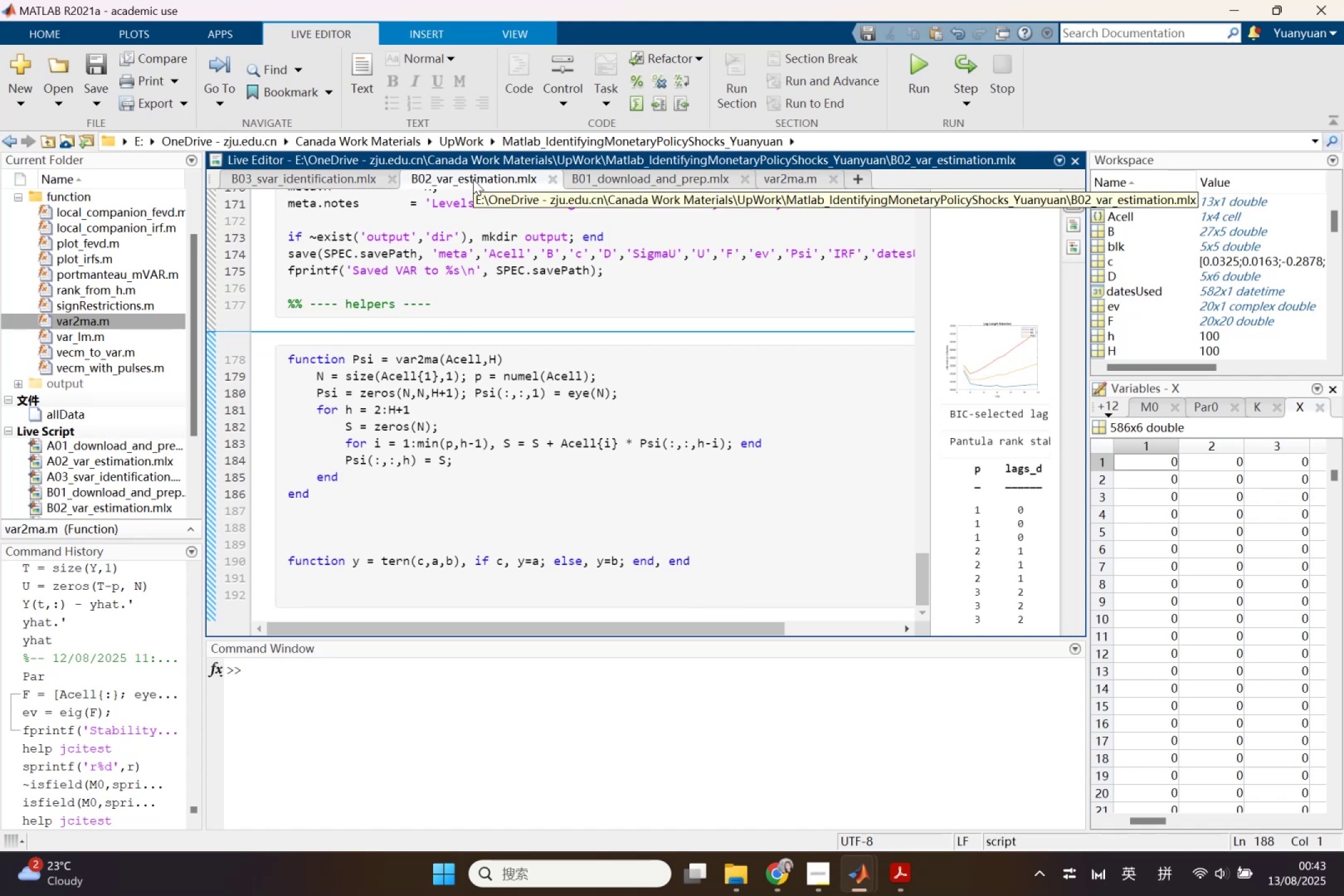 
scroll: coordinate [670, 386], scroll_direction: up, amount: 1.0
 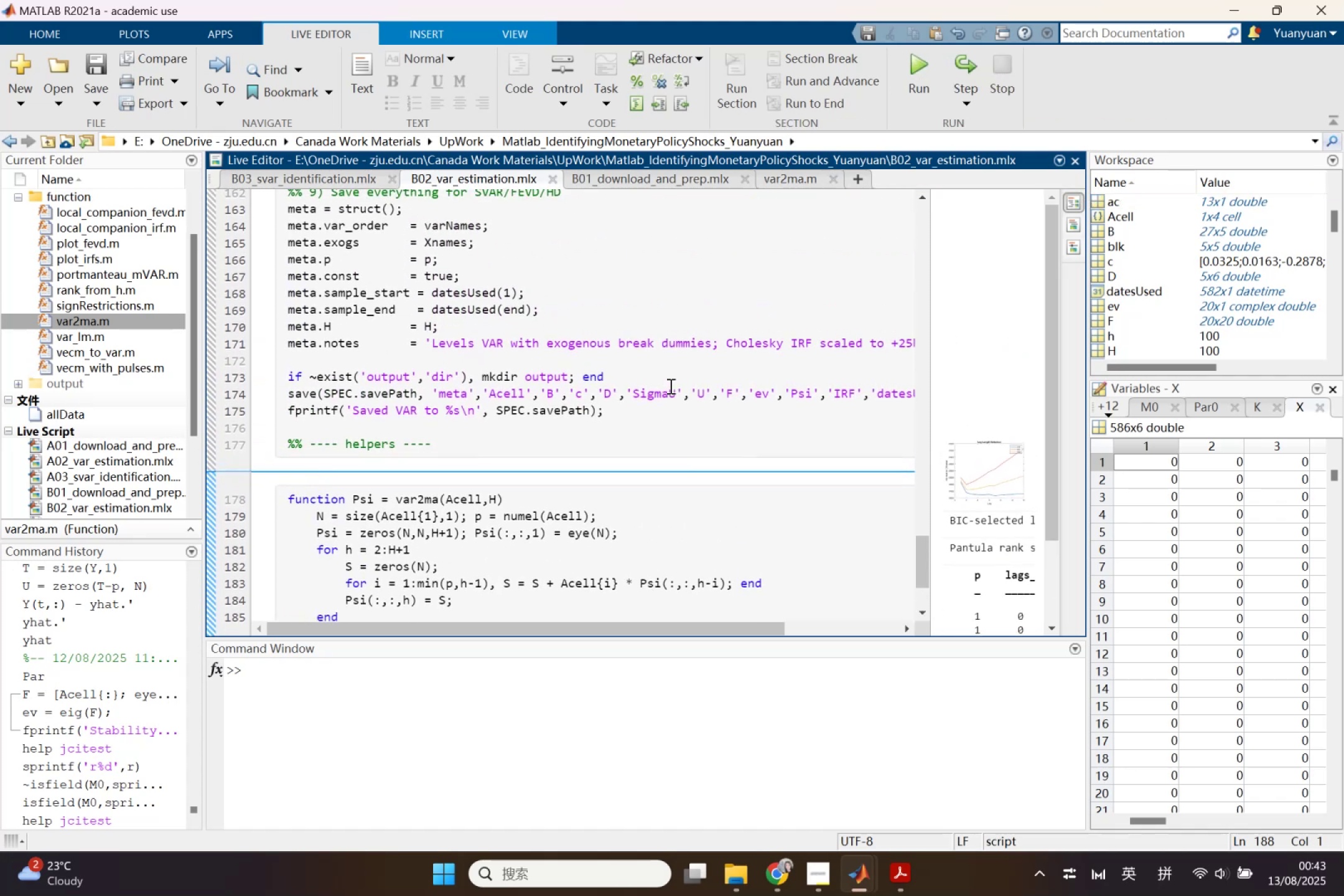 
key(Control+ControlLeft)
 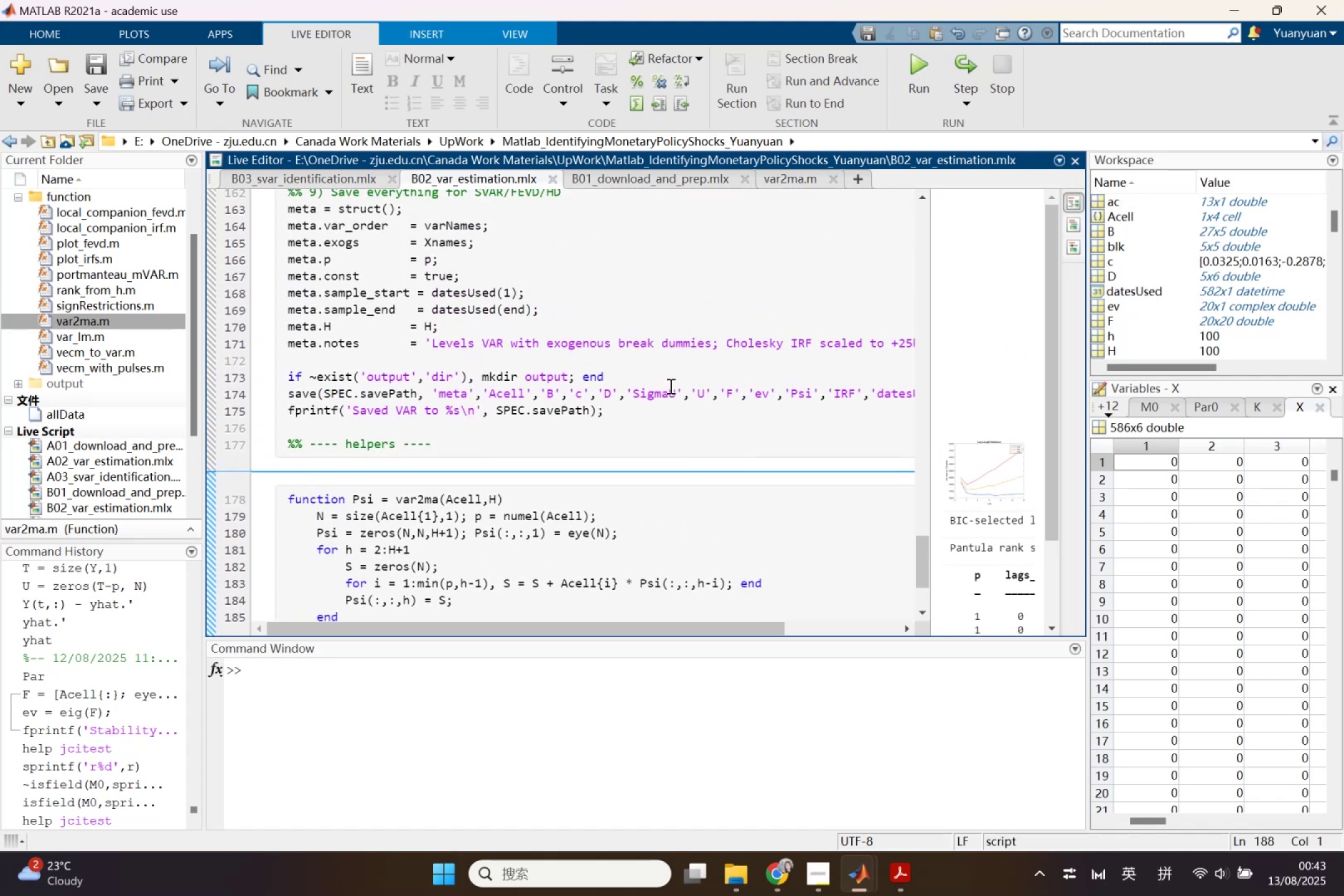 
key(Control+S)
 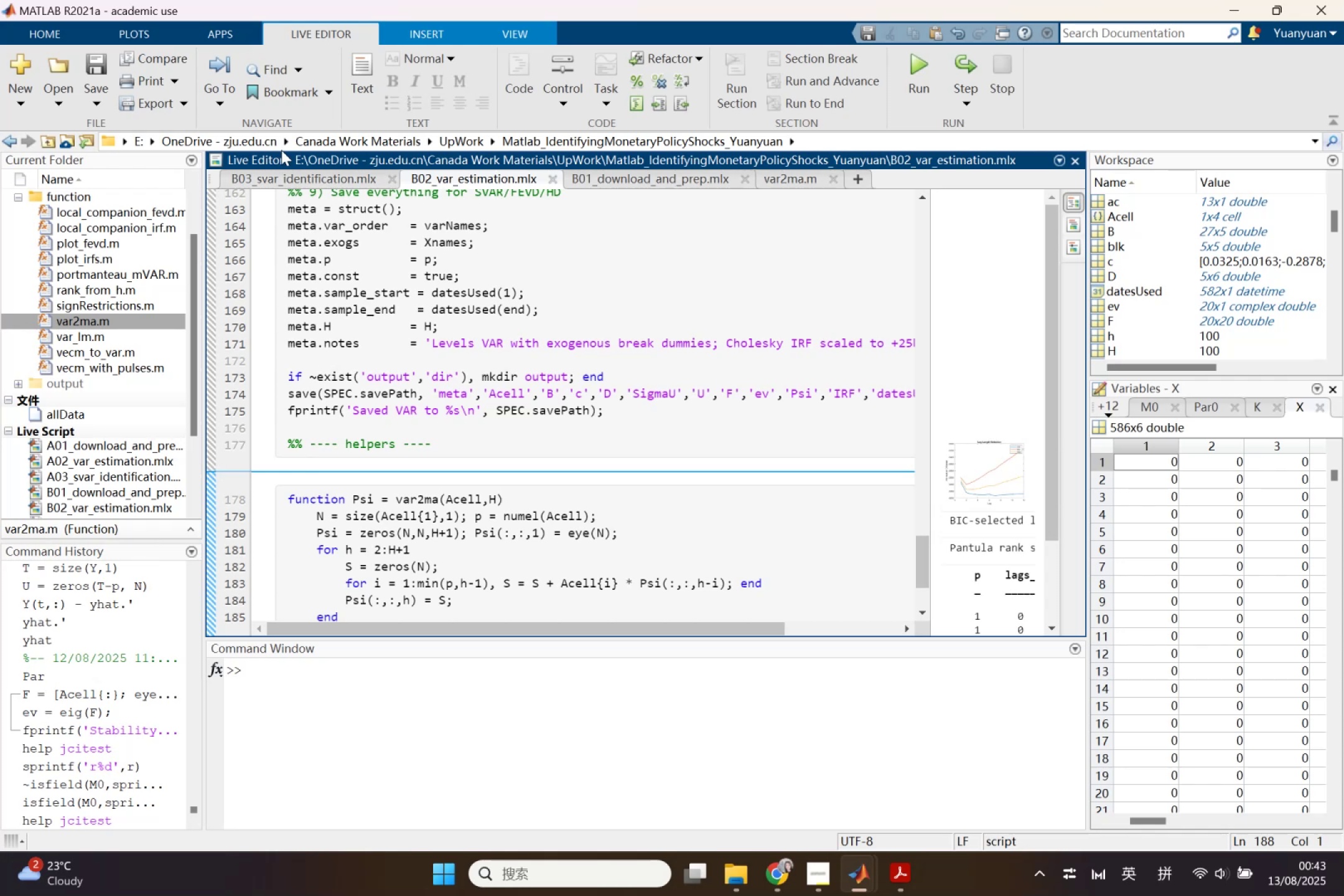 
scroll: coordinate [481, 416], scroll_direction: up, amount: 1.0
 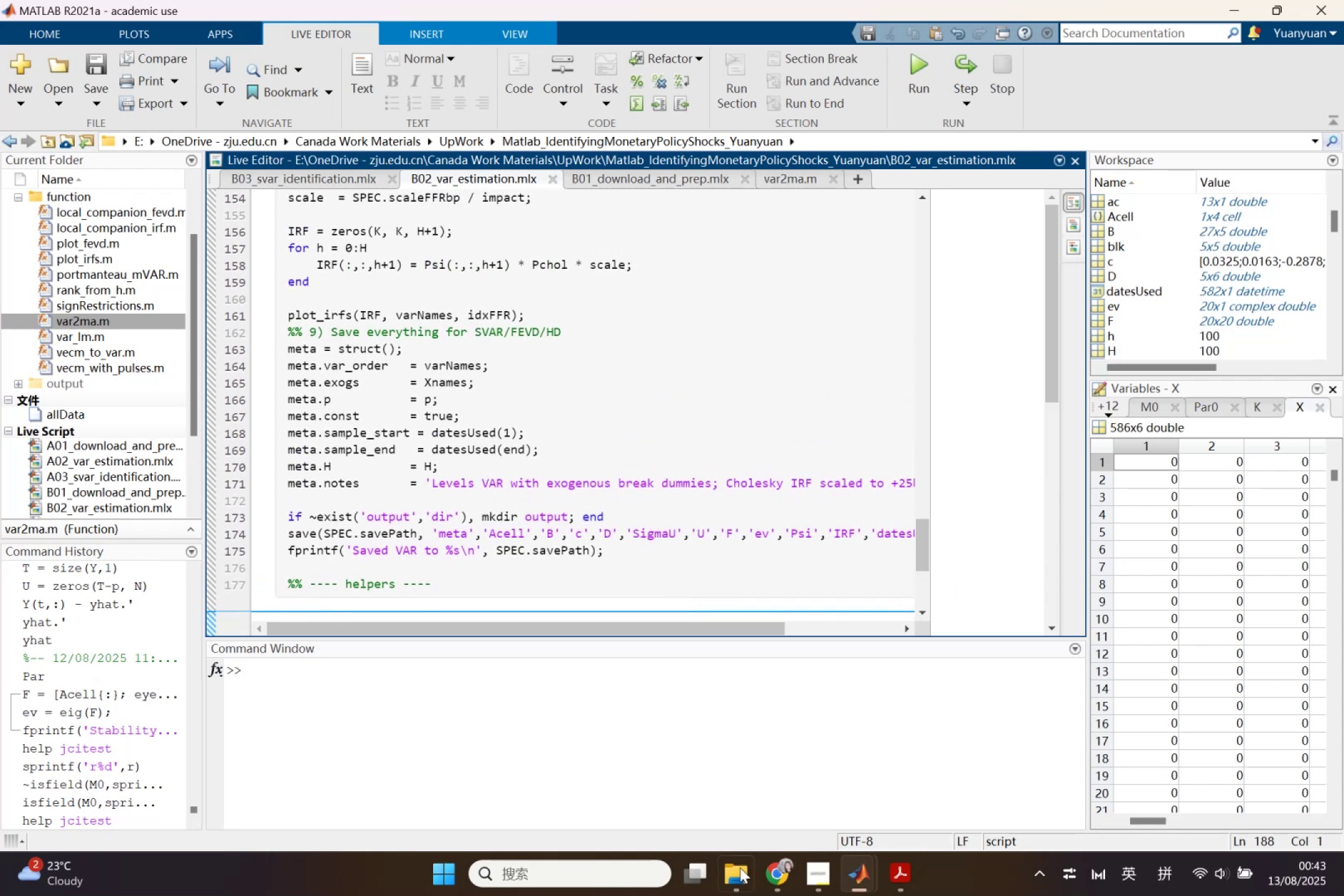 